 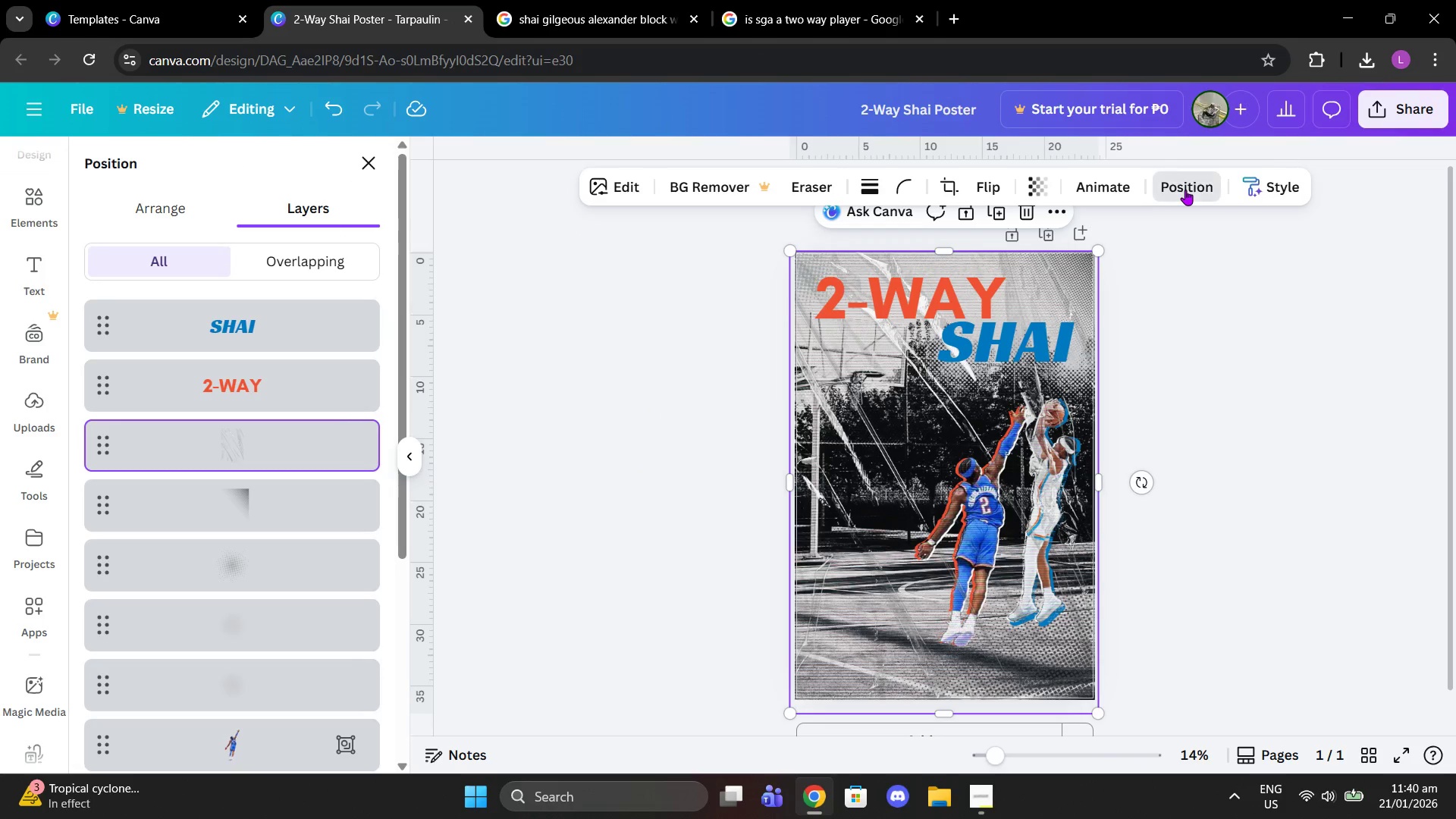 
left_click_drag(start_coordinate=[259, 728], to_coordinate=[268, 414])
 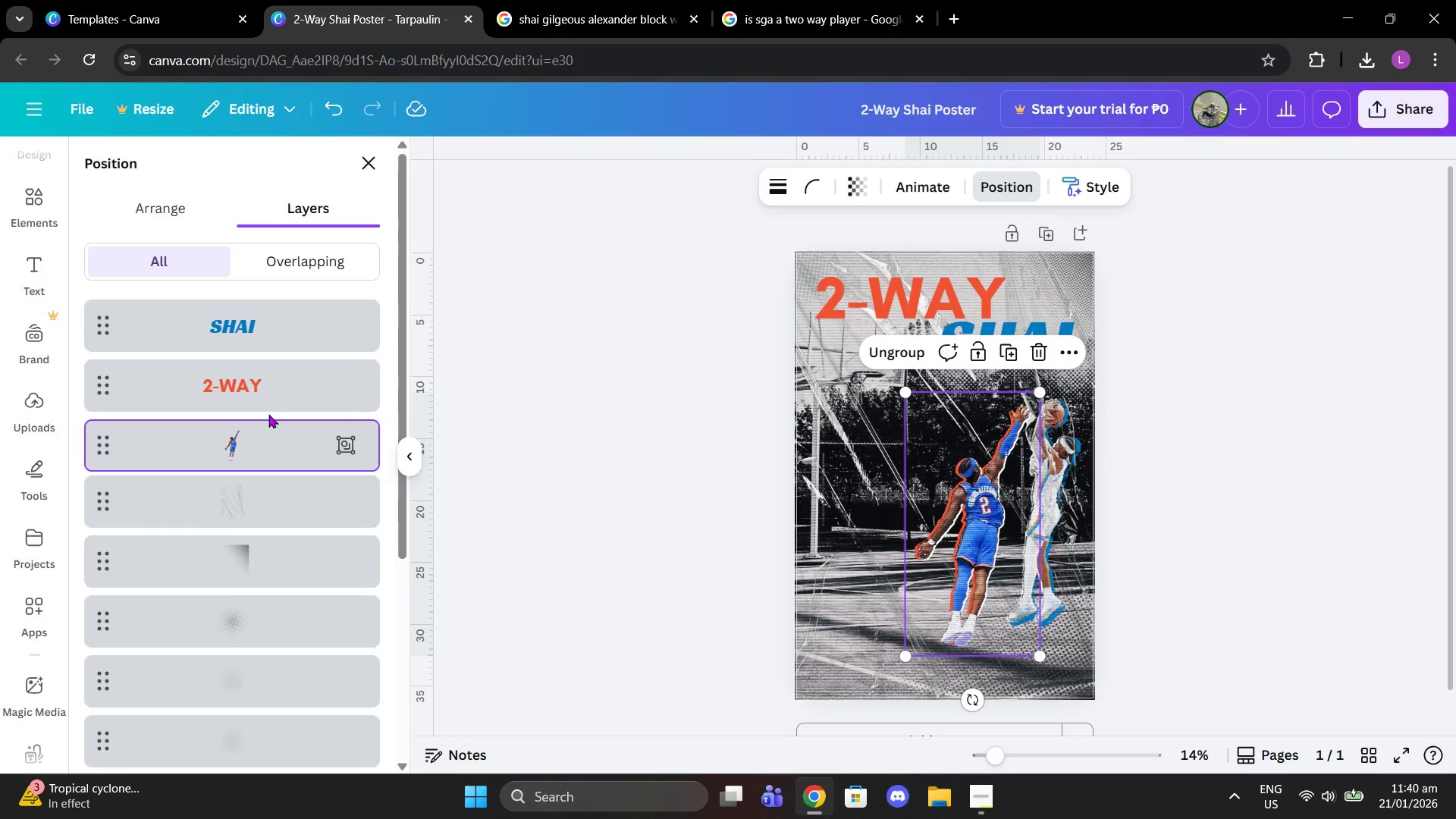 
scroll: coordinate [271, 434], scroll_direction: down, amount: 3.0
 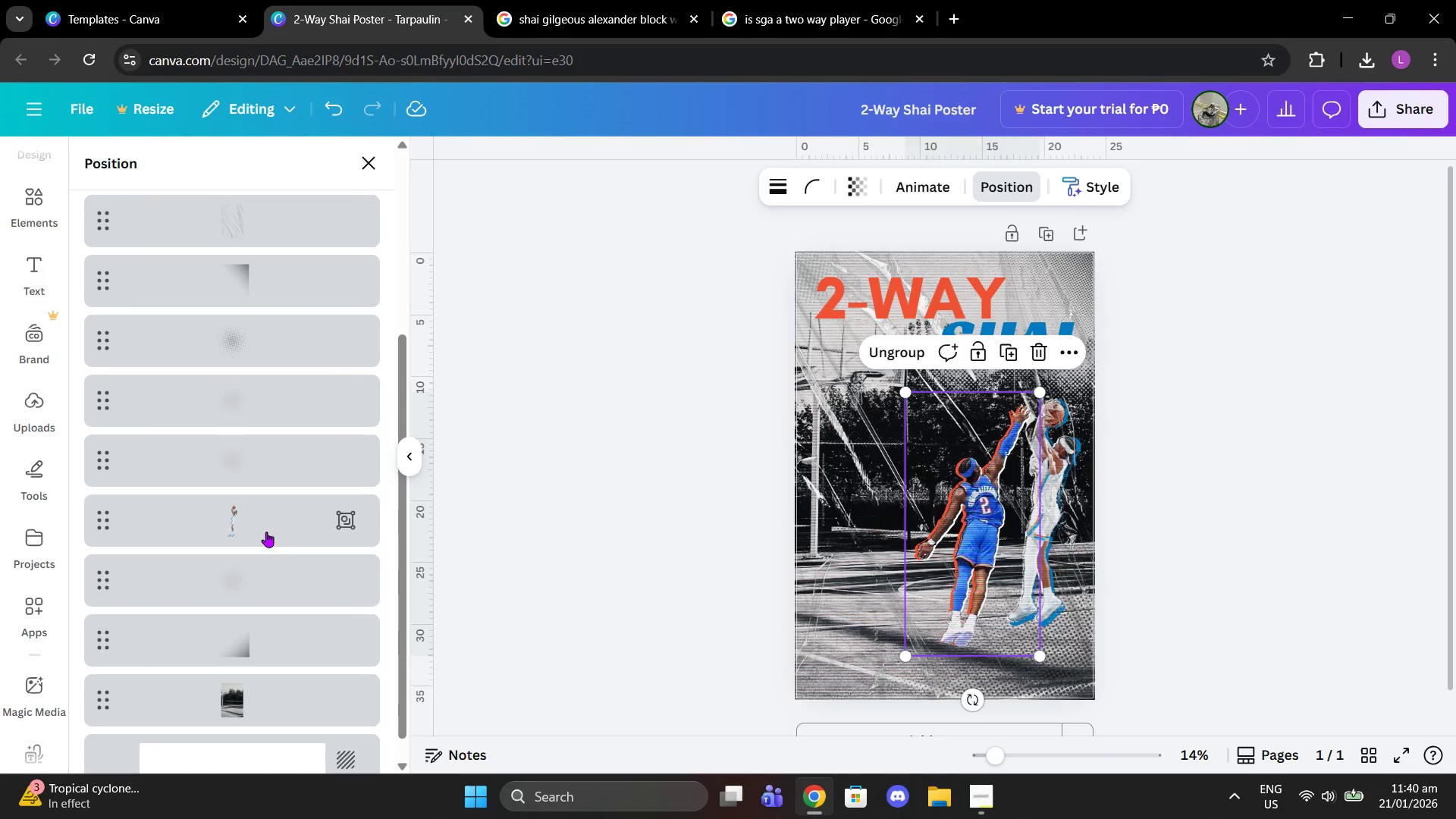 
left_click_drag(start_coordinate=[265, 510], to_coordinate=[262, 285])
 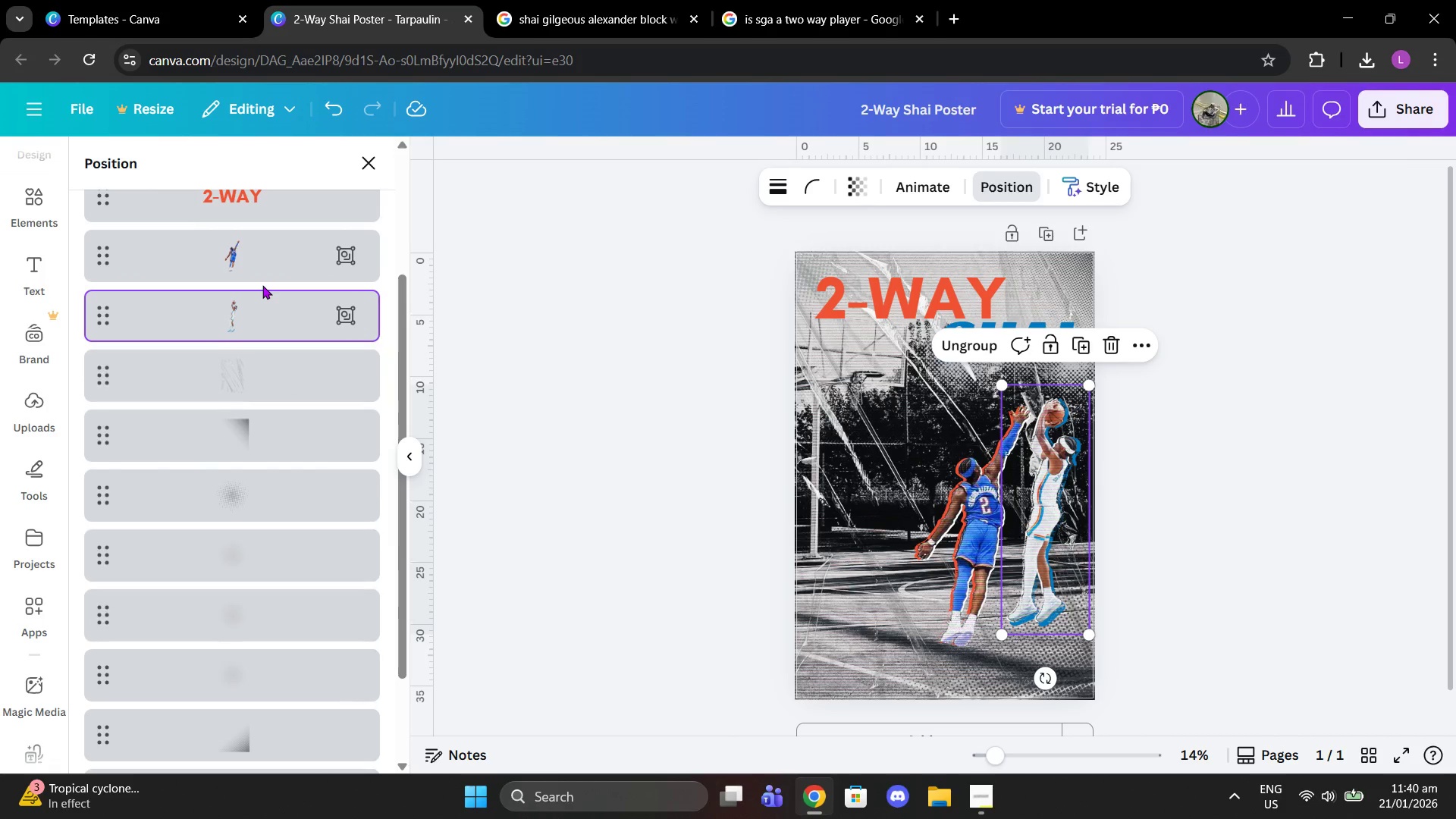 
scroll: coordinate [268, 330], scroll_direction: up, amount: 1.0
 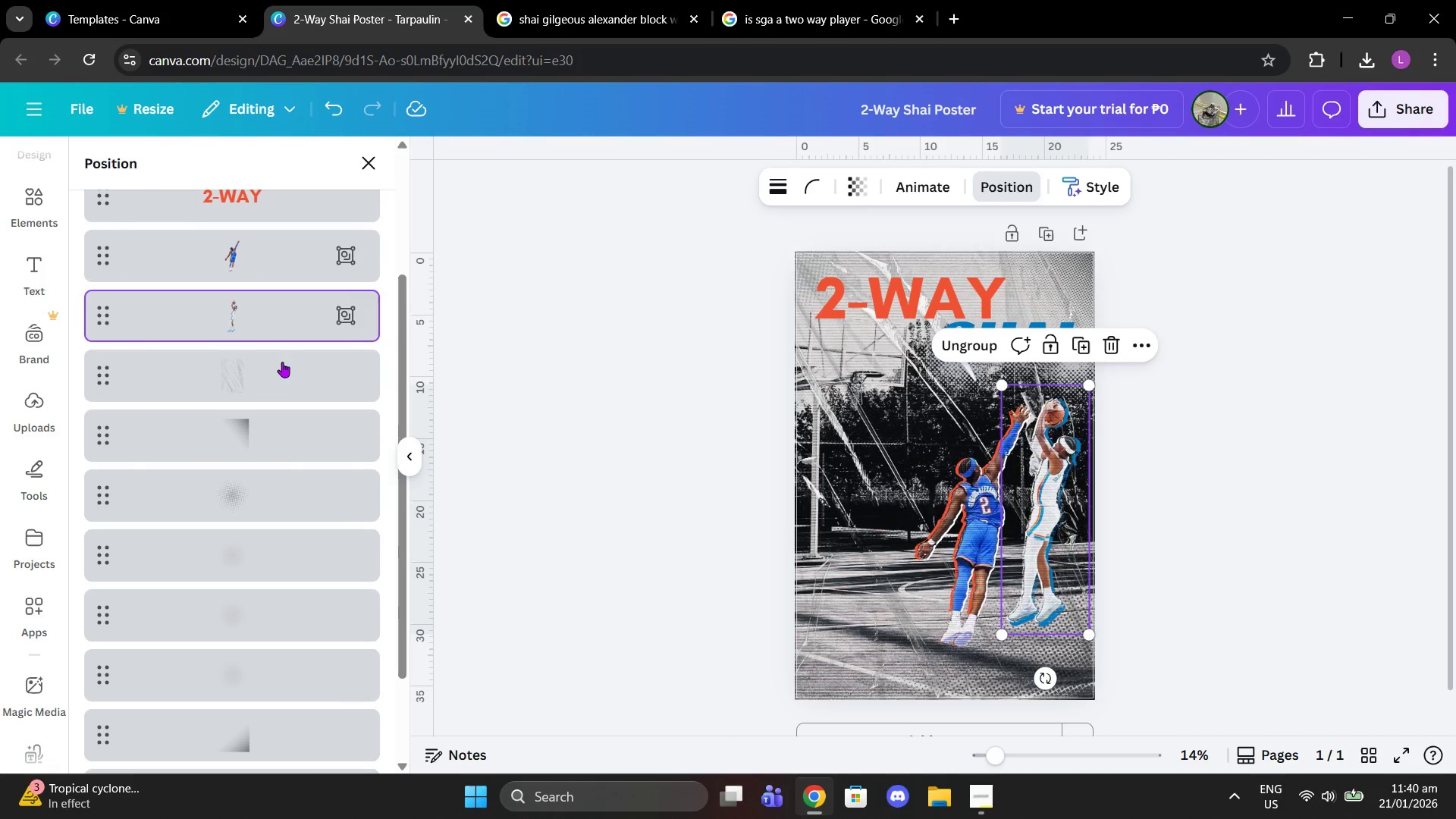 
left_click([246, 388])
 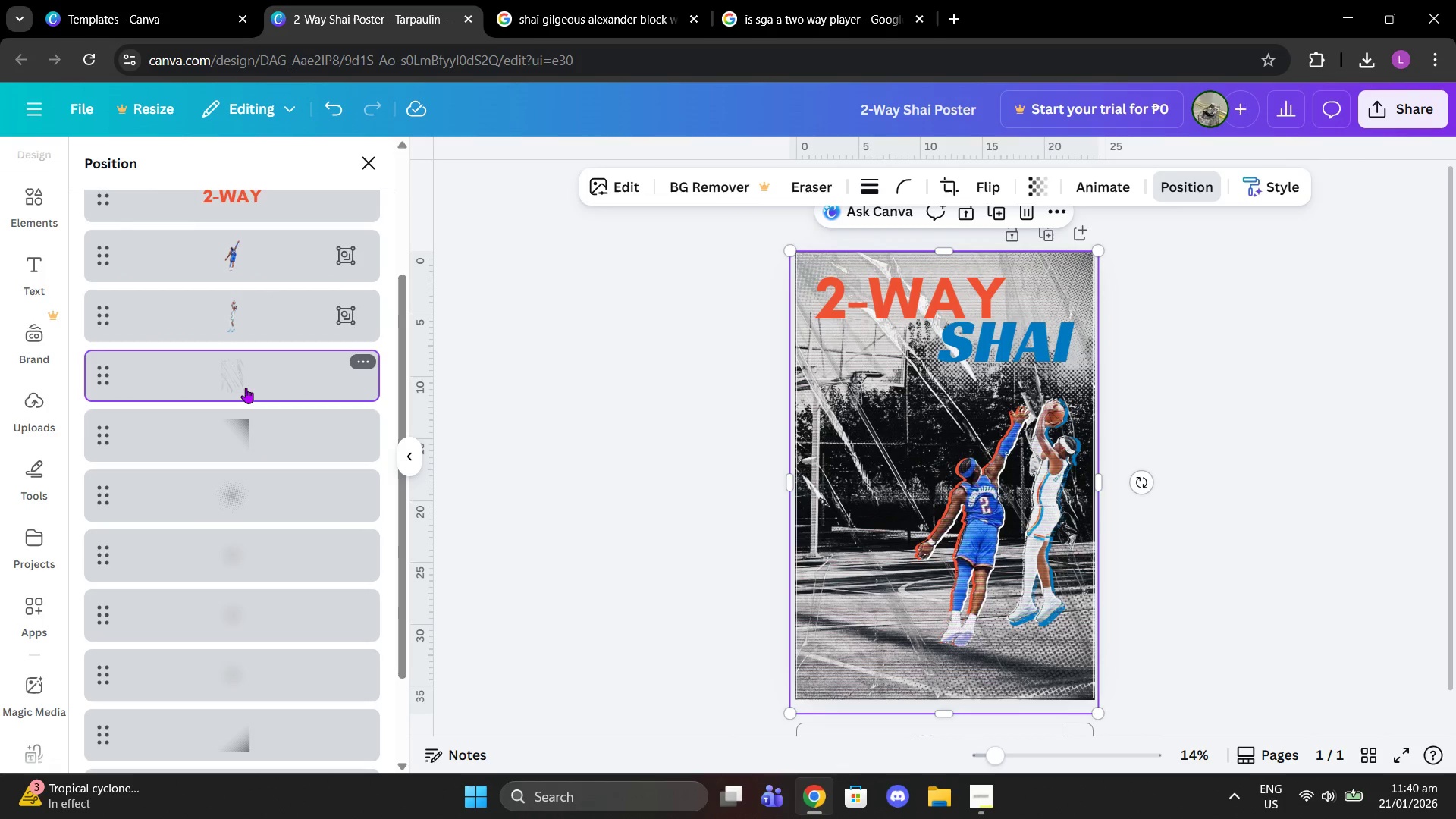 
left_click_drag(start_coordinate=[246, 388], to_coordinate=[232, 309])
 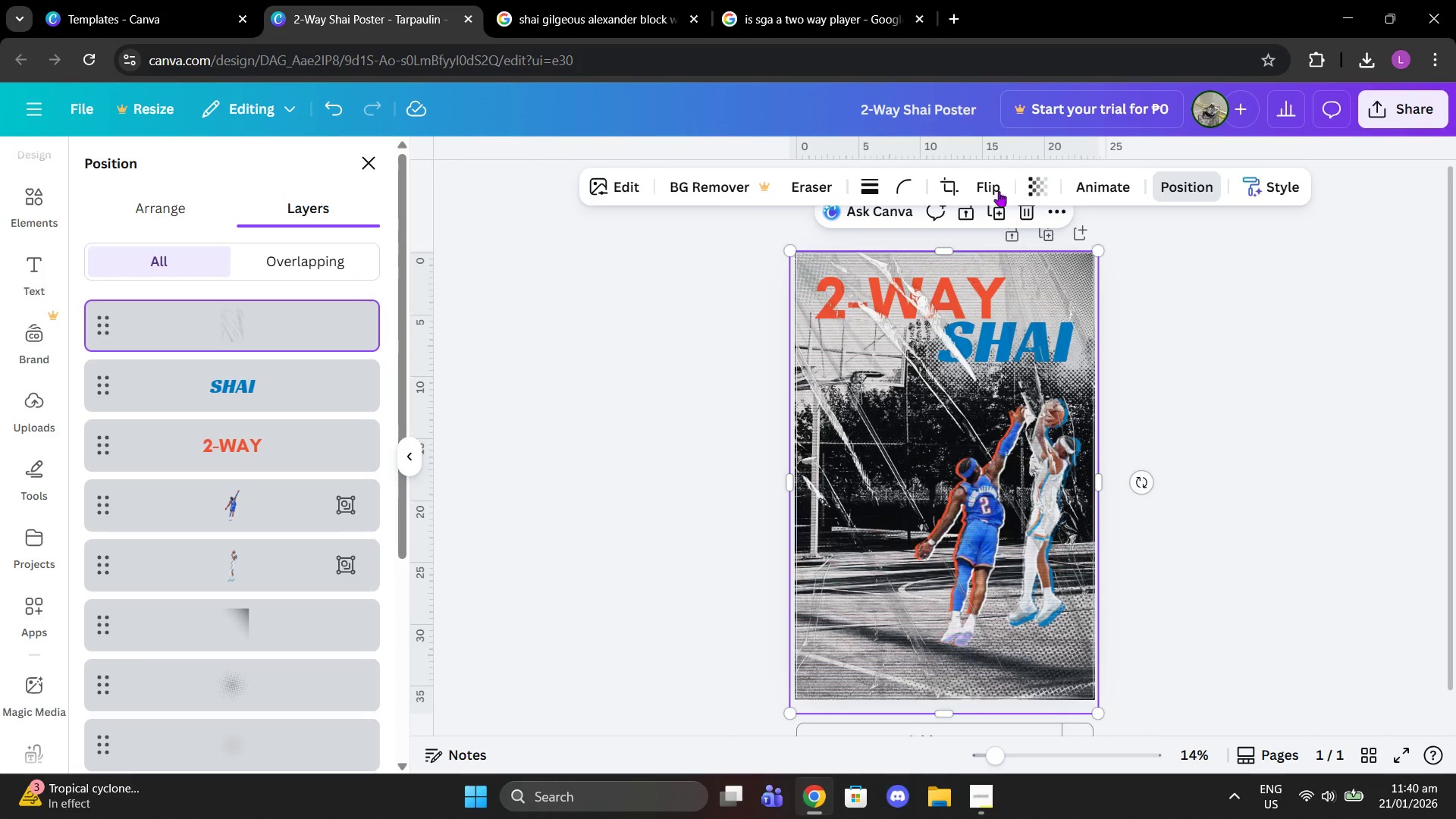 
left_click([952, 189])
 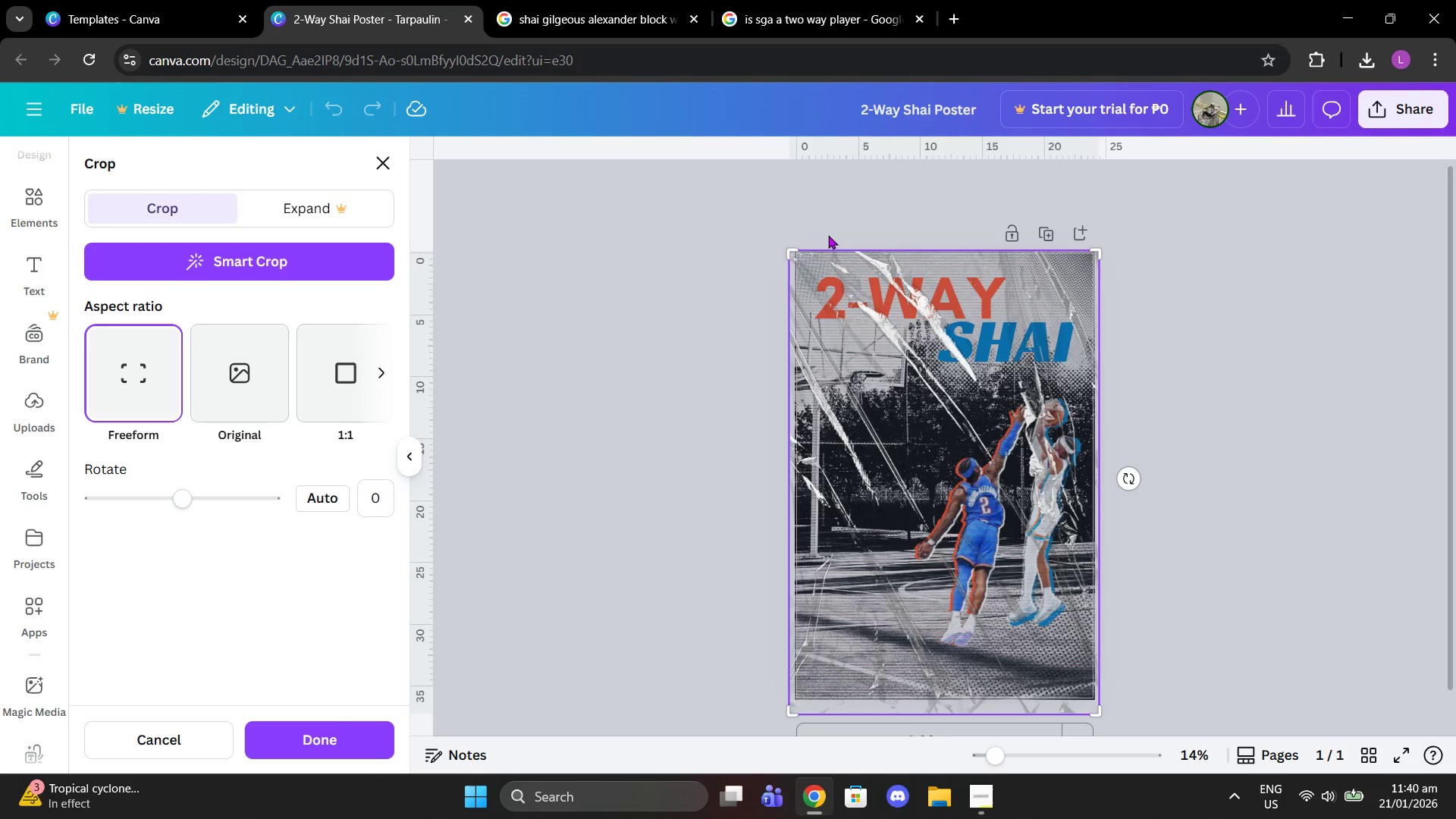 
left_click([659, 271])
 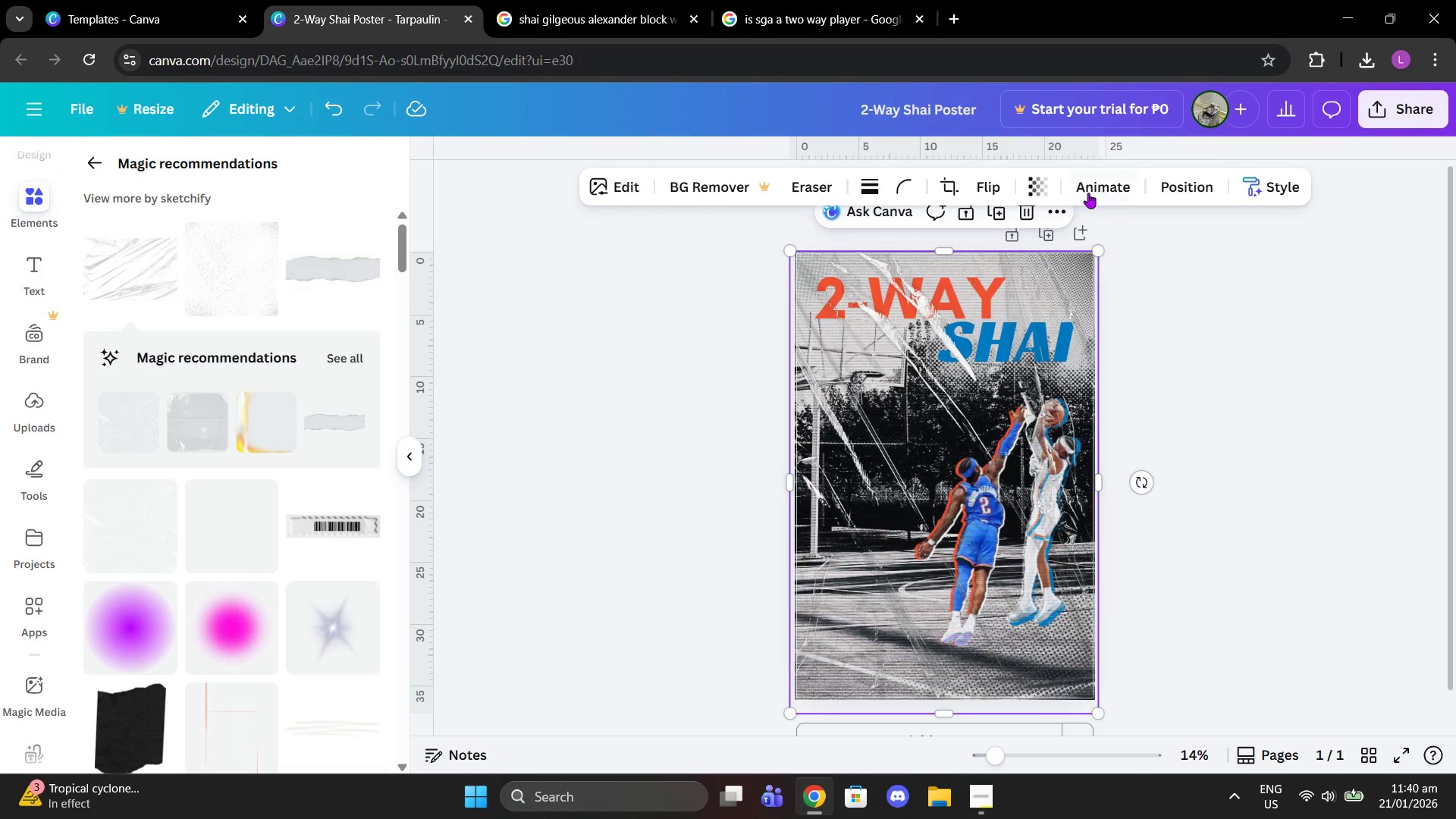 
left_click([1033, 183])
 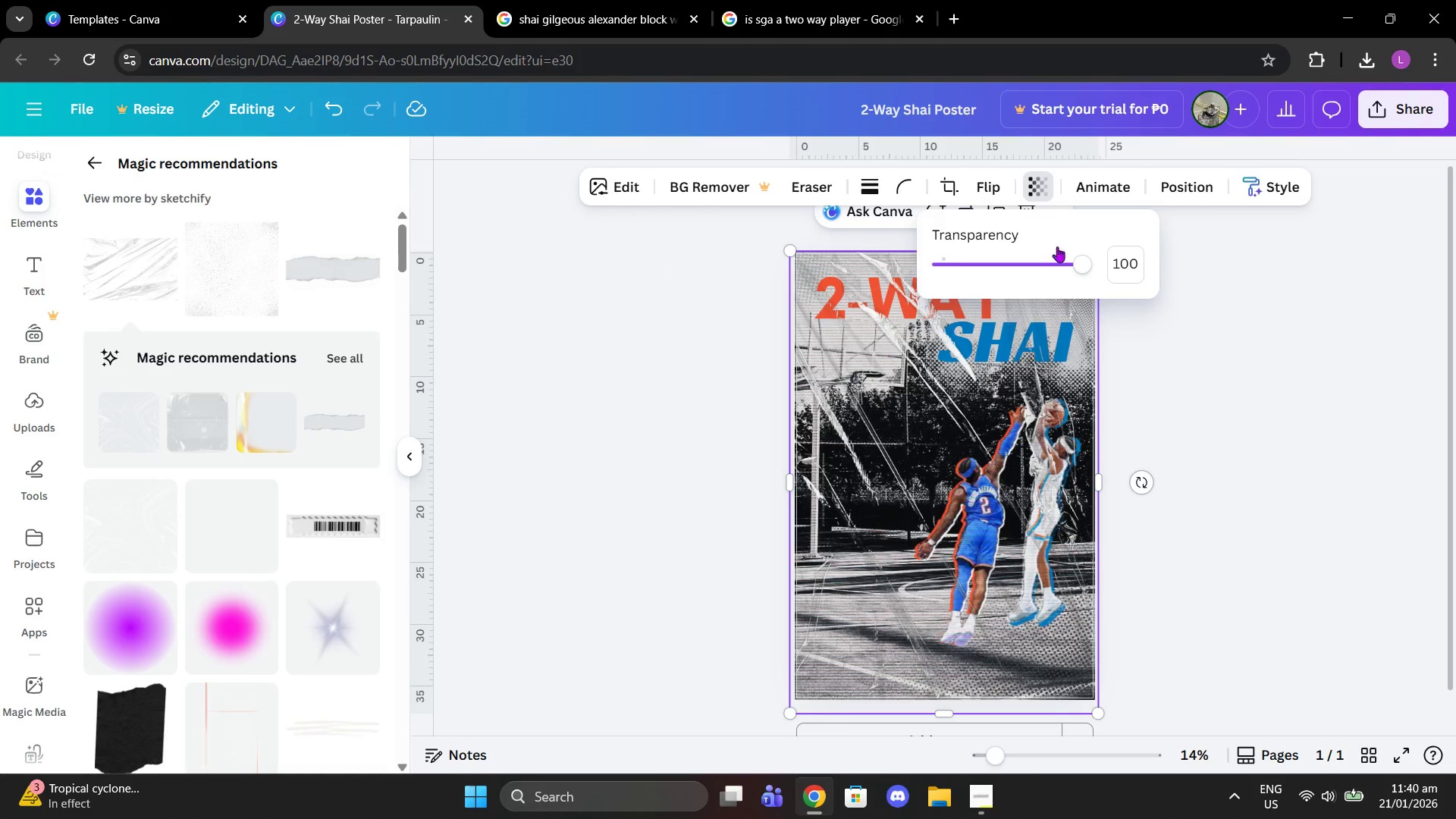 
left_click_drag(start_coordinate=[1059, 259], to_coordinate=[969, 278])
 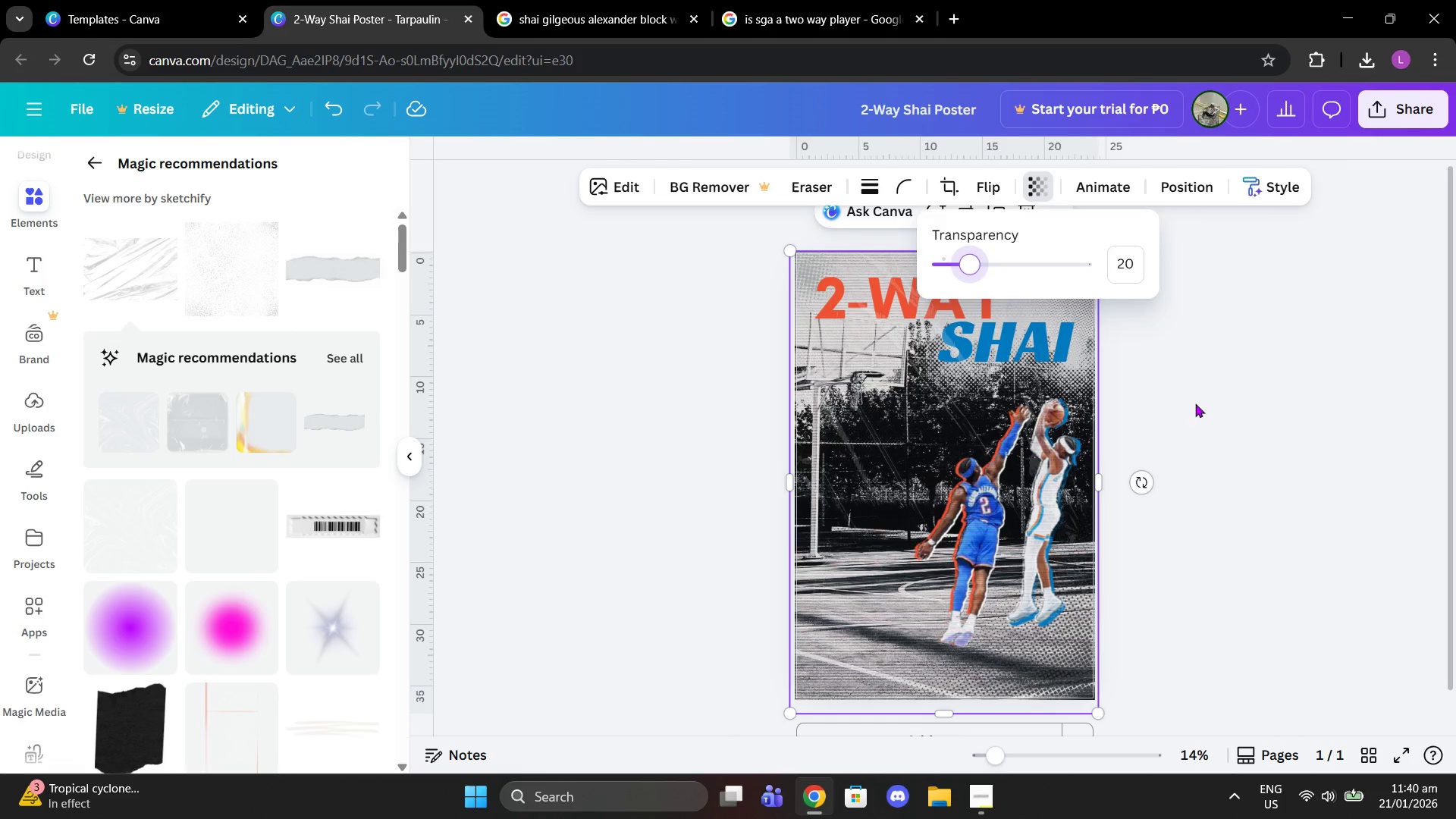 
left_click([1195, 403])
 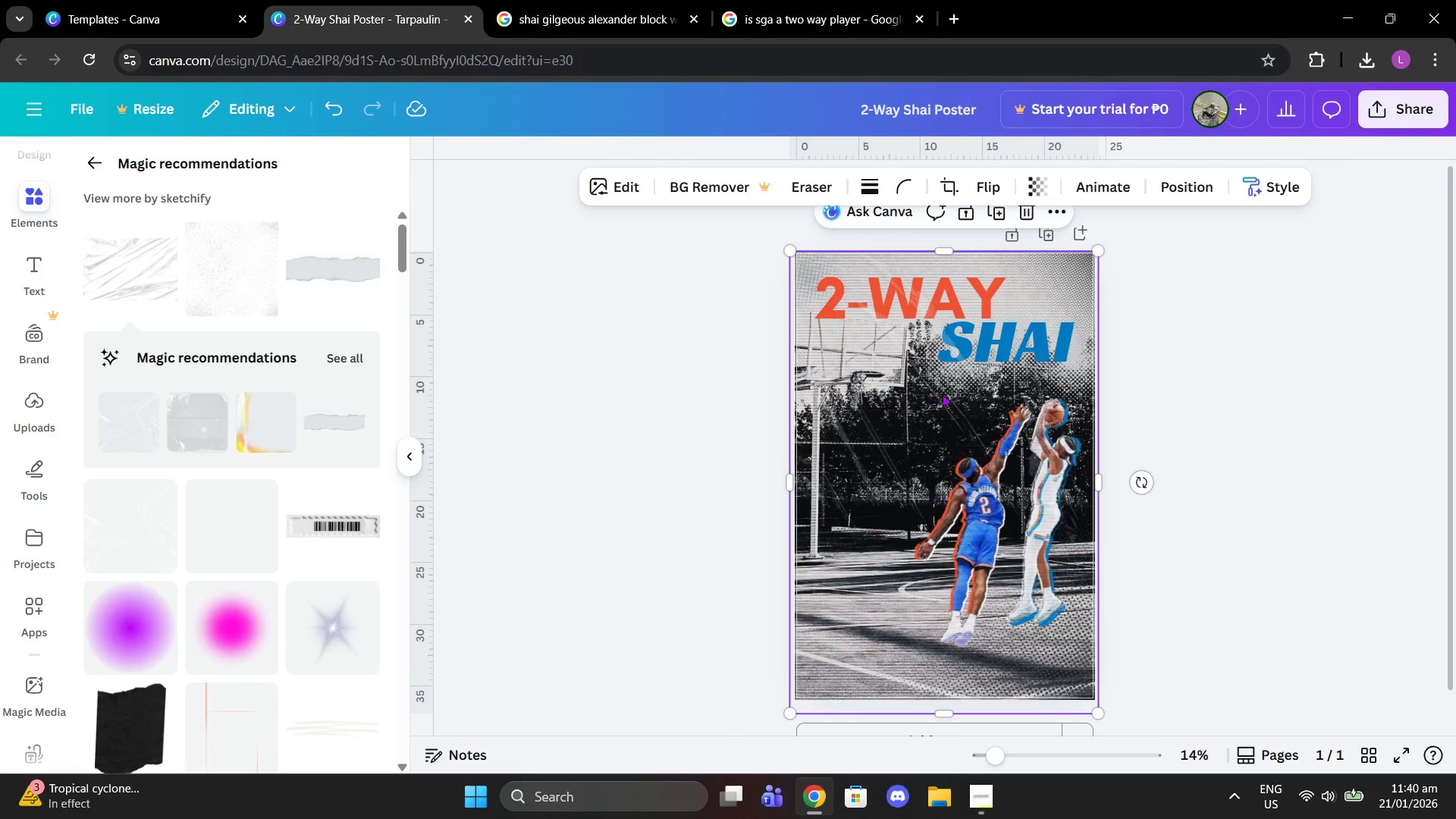 
left_click_drag(start_coordinate=[912, 392], to_coordinate=[940, 392])
 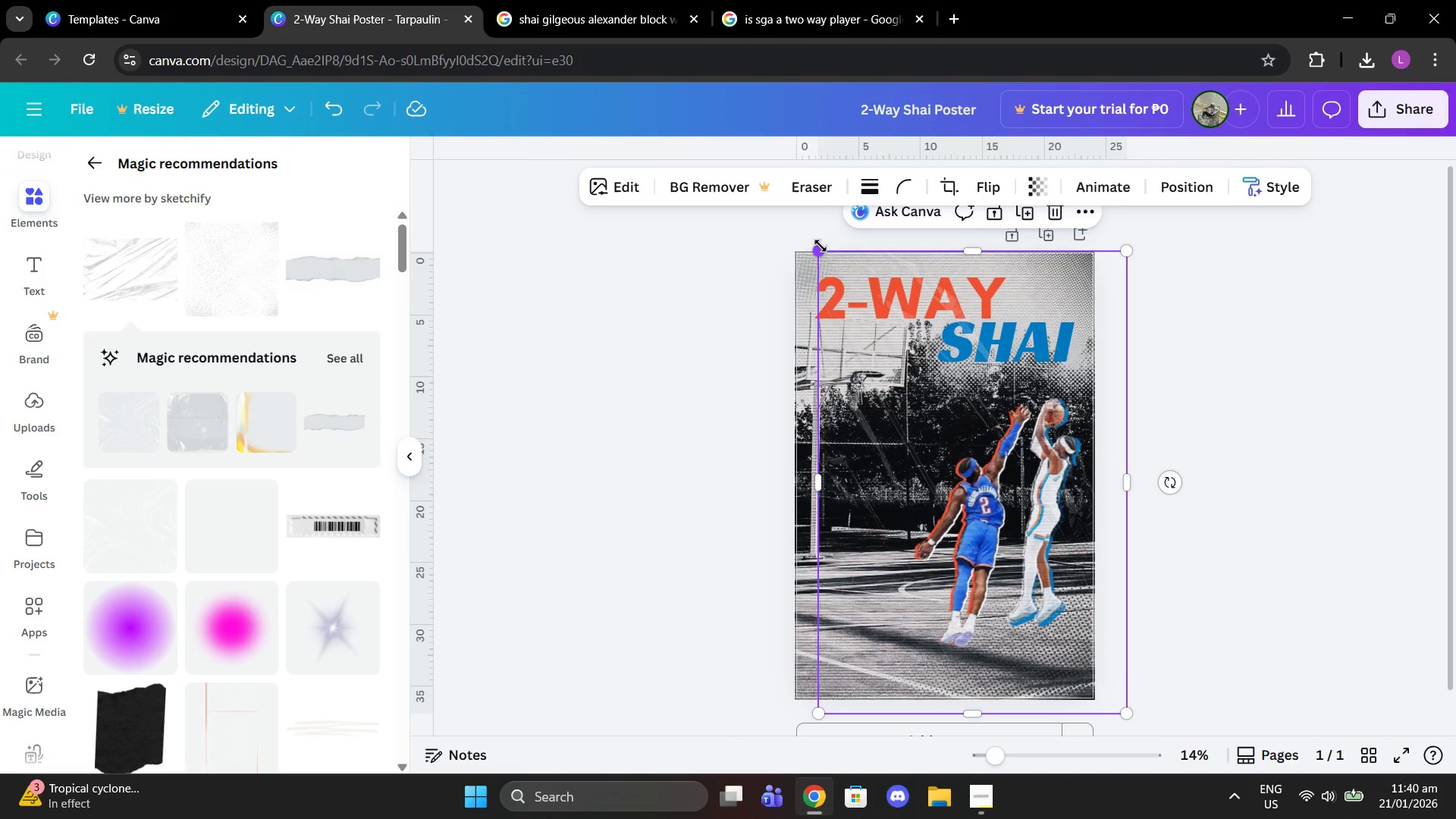 
left_click_drag(start_coordinate=[821, 246], to_coordinate=[739, 238])
 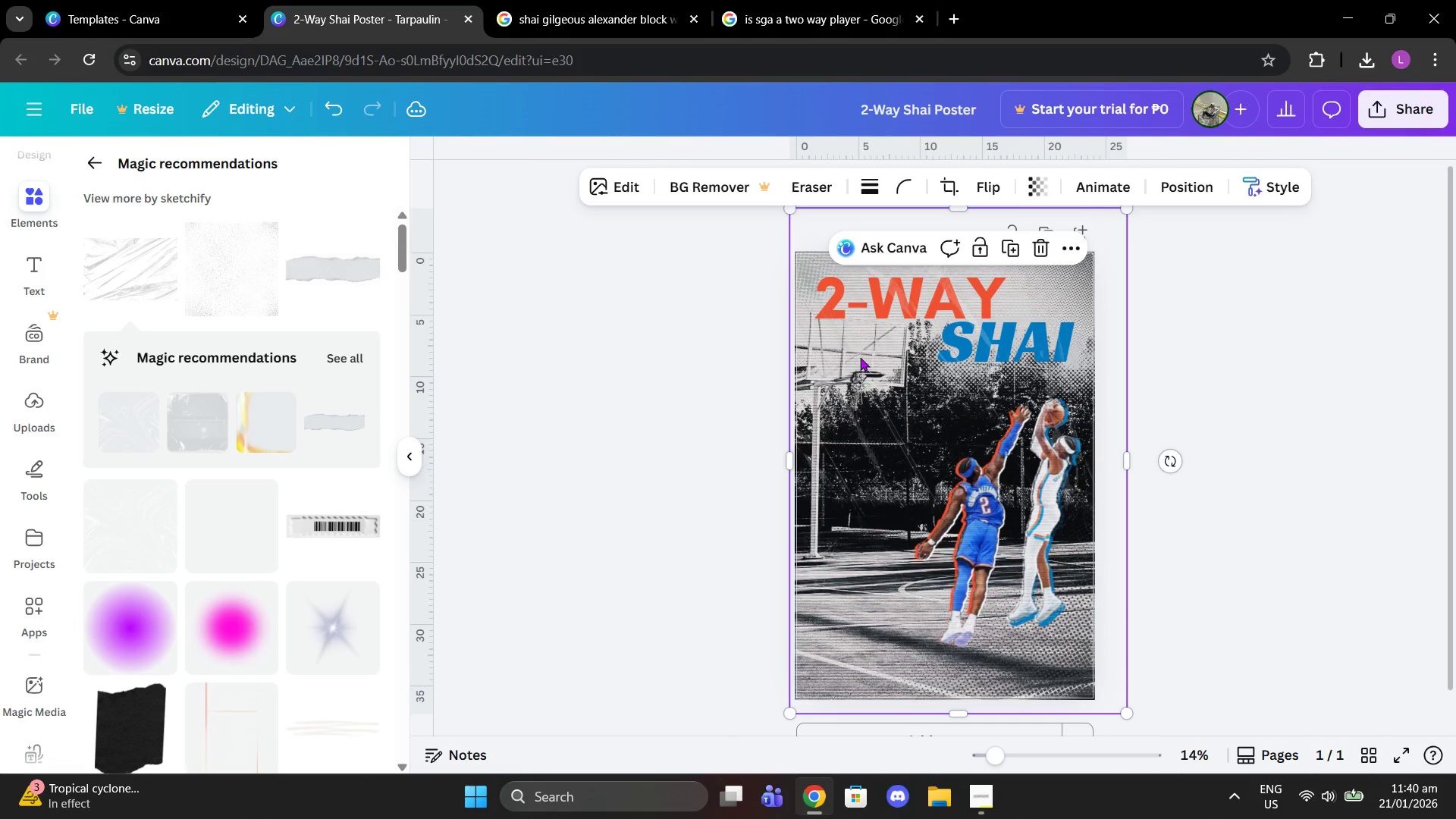 
left_click_drag(start_coordinate=[871, 382], to_coordinate=[865, 398])
 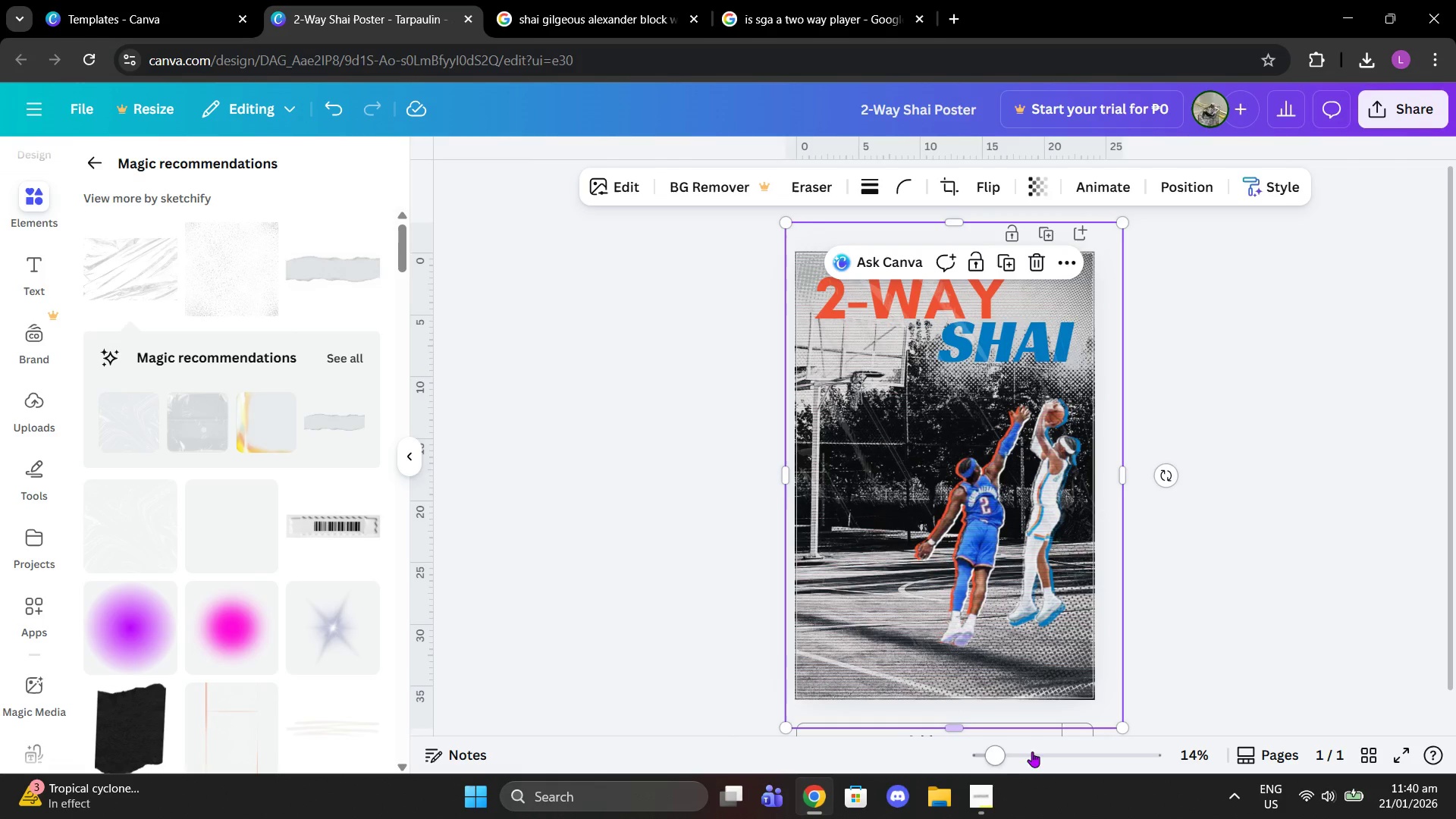 
left_click_drag(start_coordinate=[996, 764], to_coordinate=[1023, 759])
 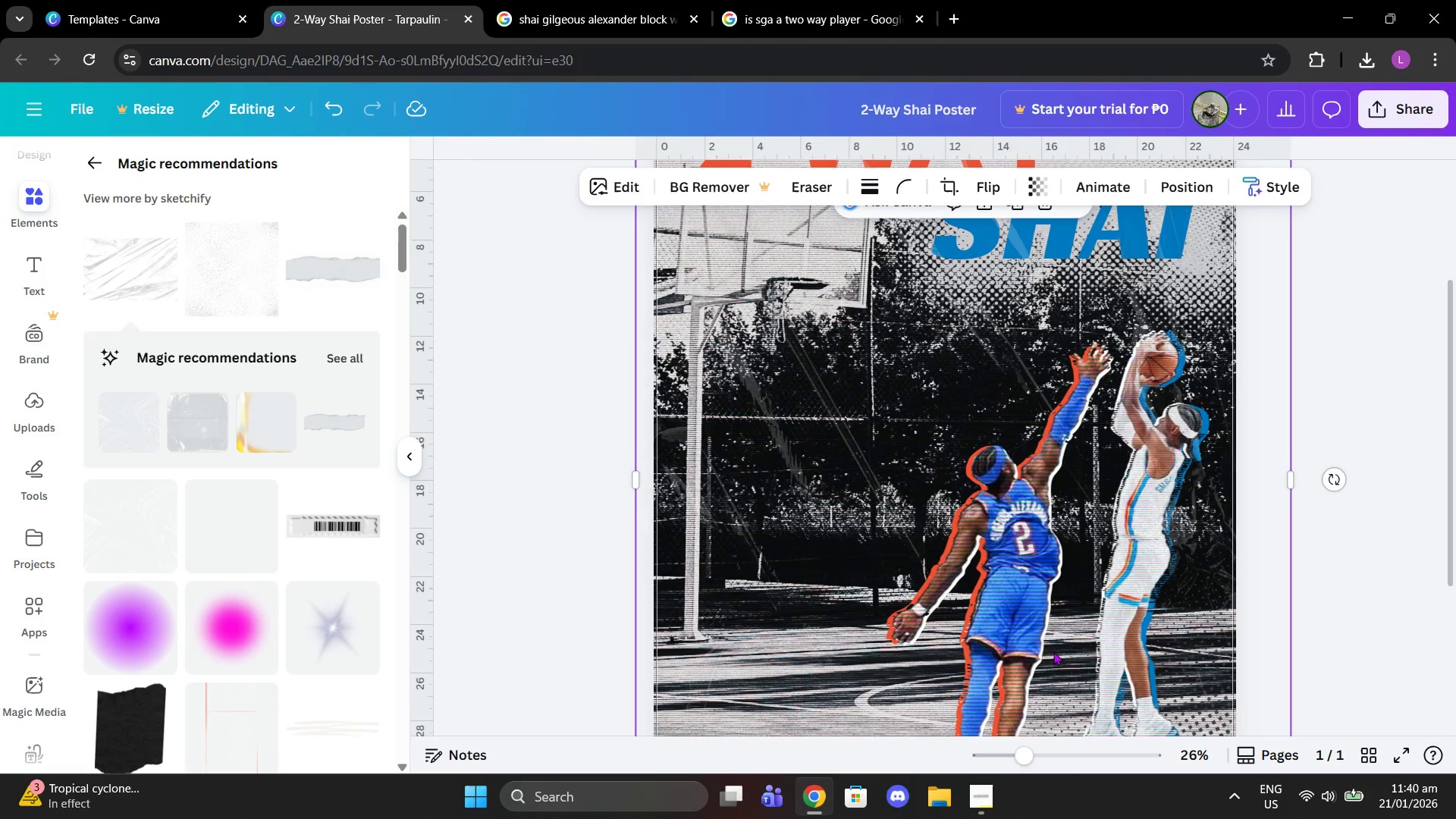 
scroll: coordinate [1053, 651], scroll_direction: up, amount: 2.0
 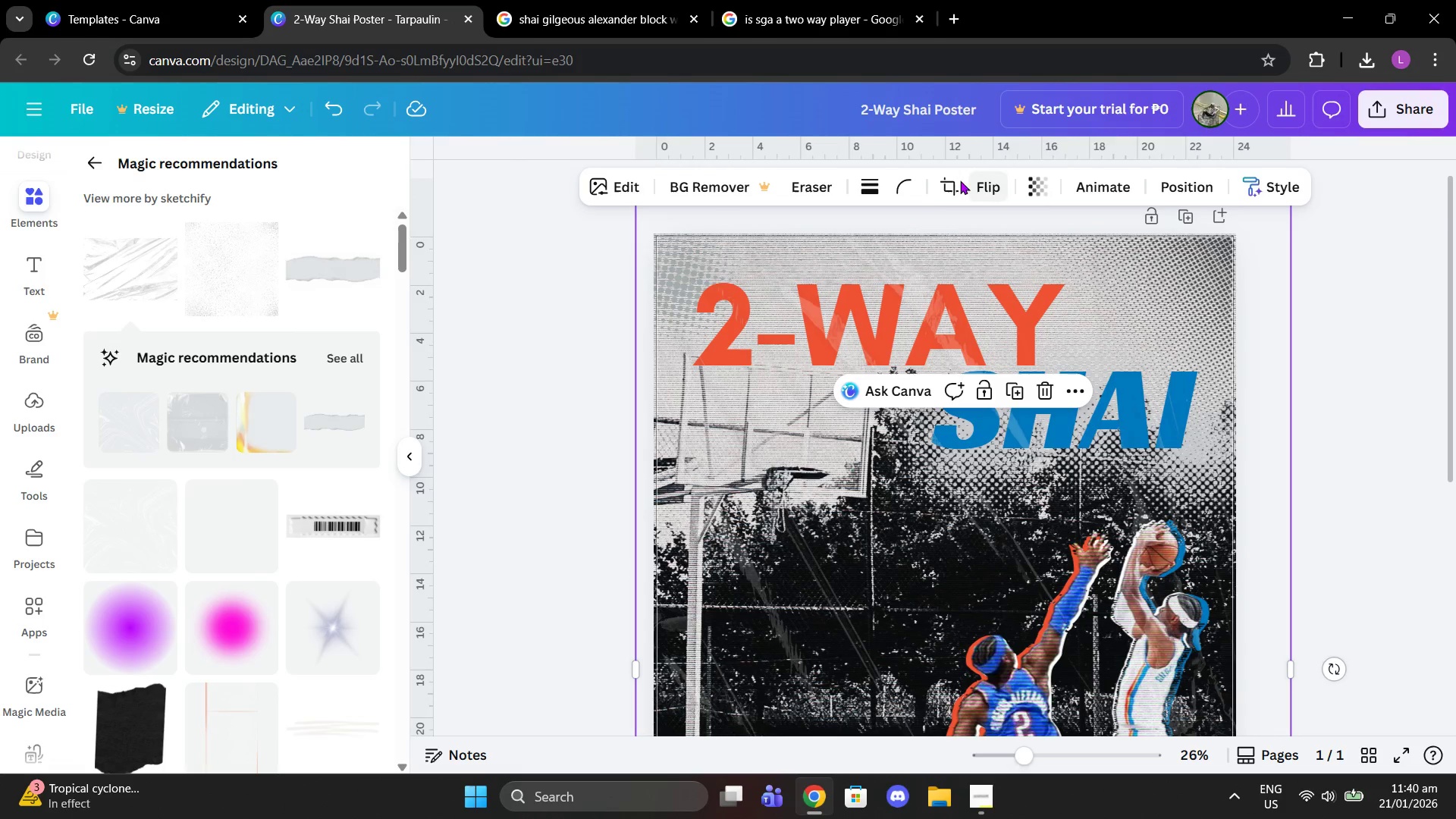 
left_click([940, 180])
 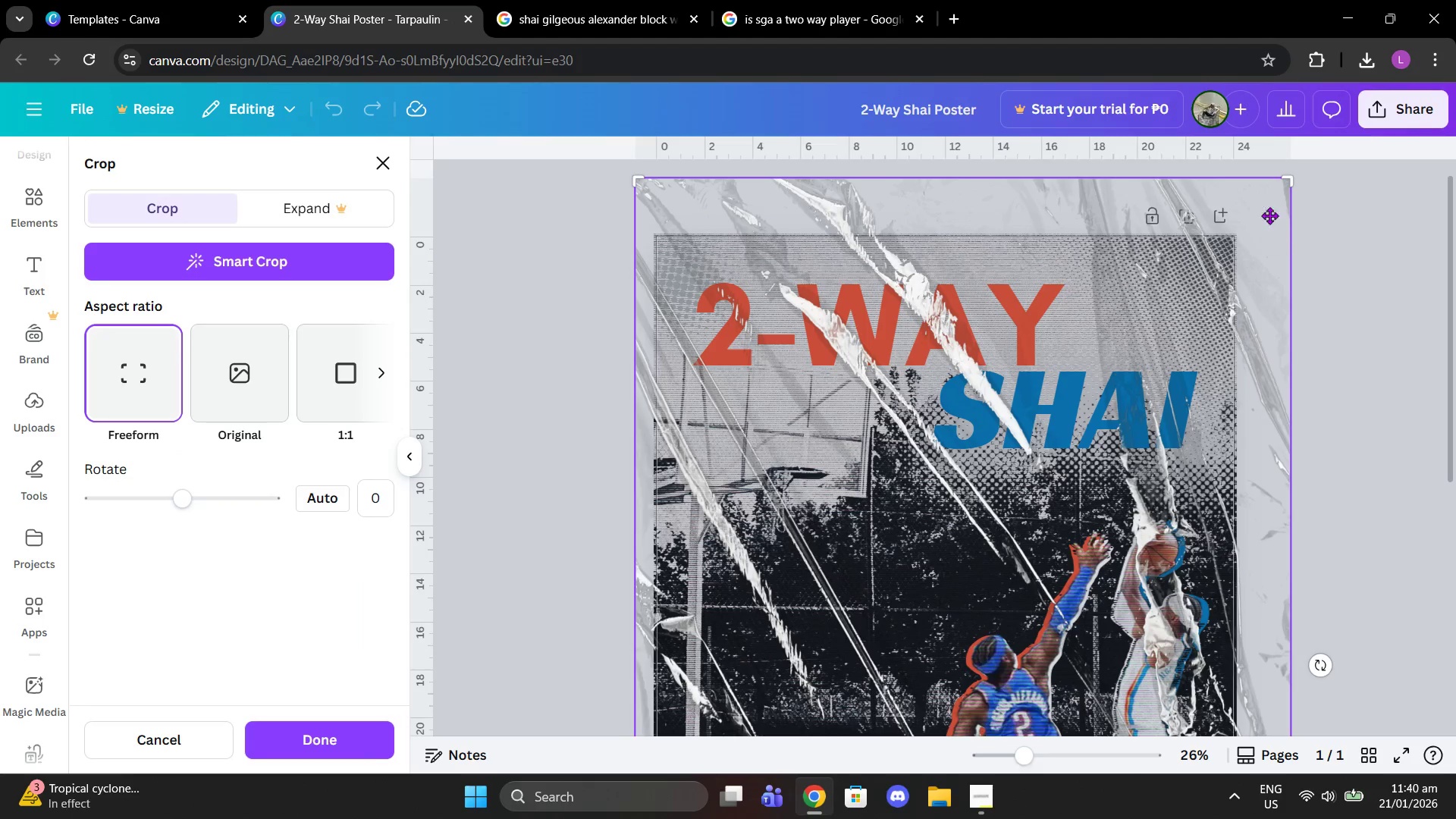 
left_click_drag(start_coordinate=[1290, 189], to_coordinate=[1260, 221])
 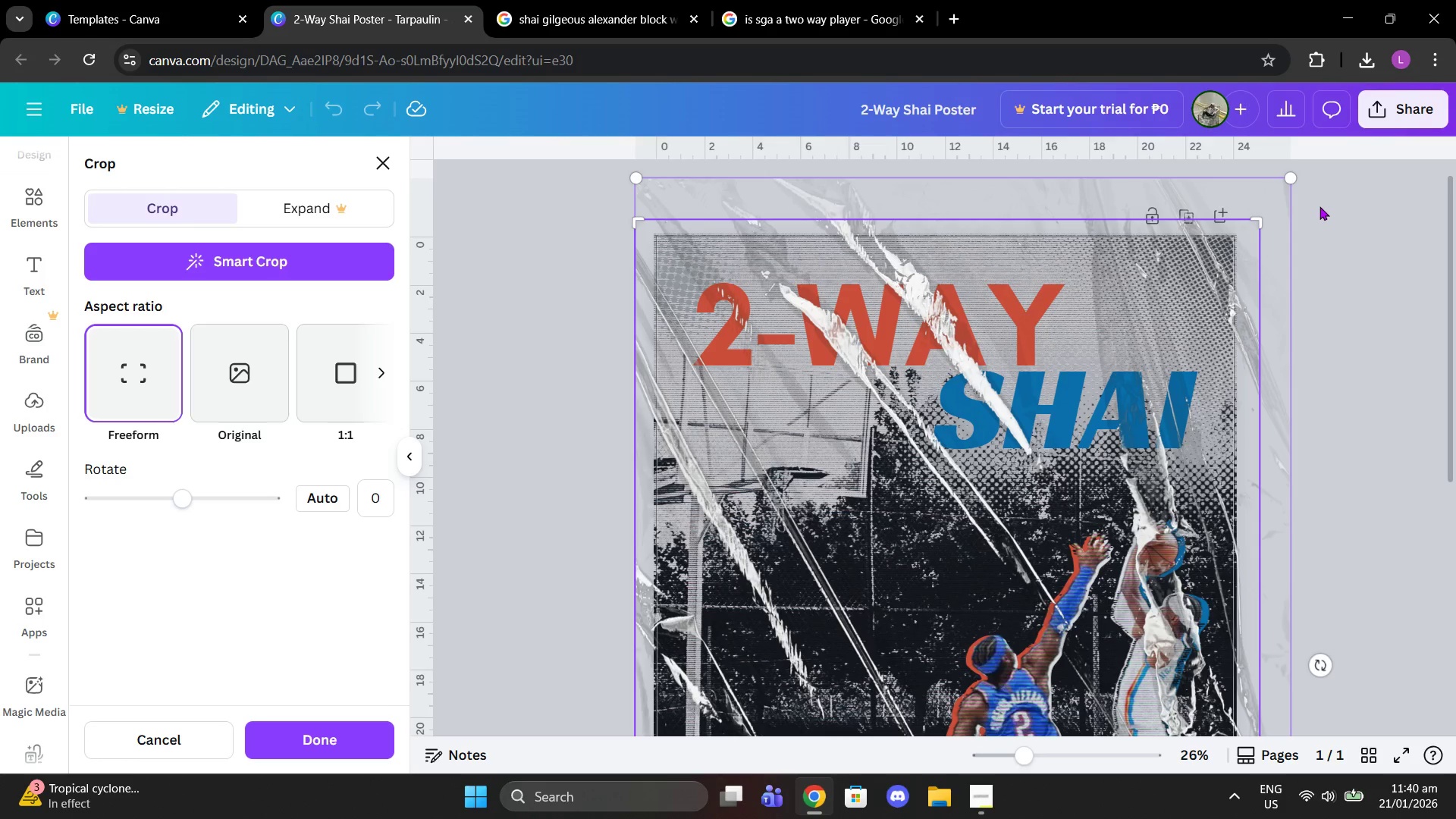 
key(Control+Z)
 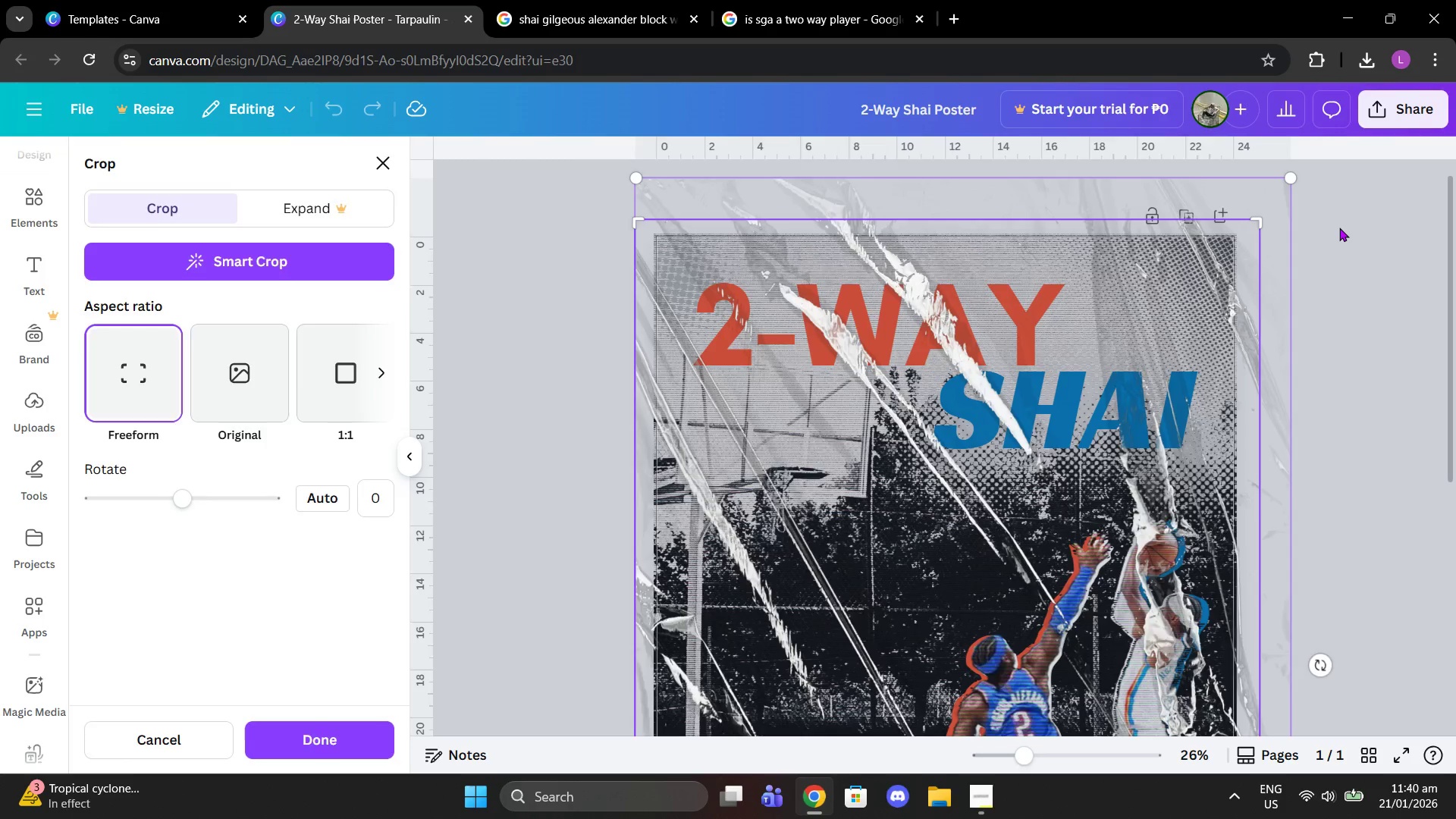 
left_click([1339, 228])
 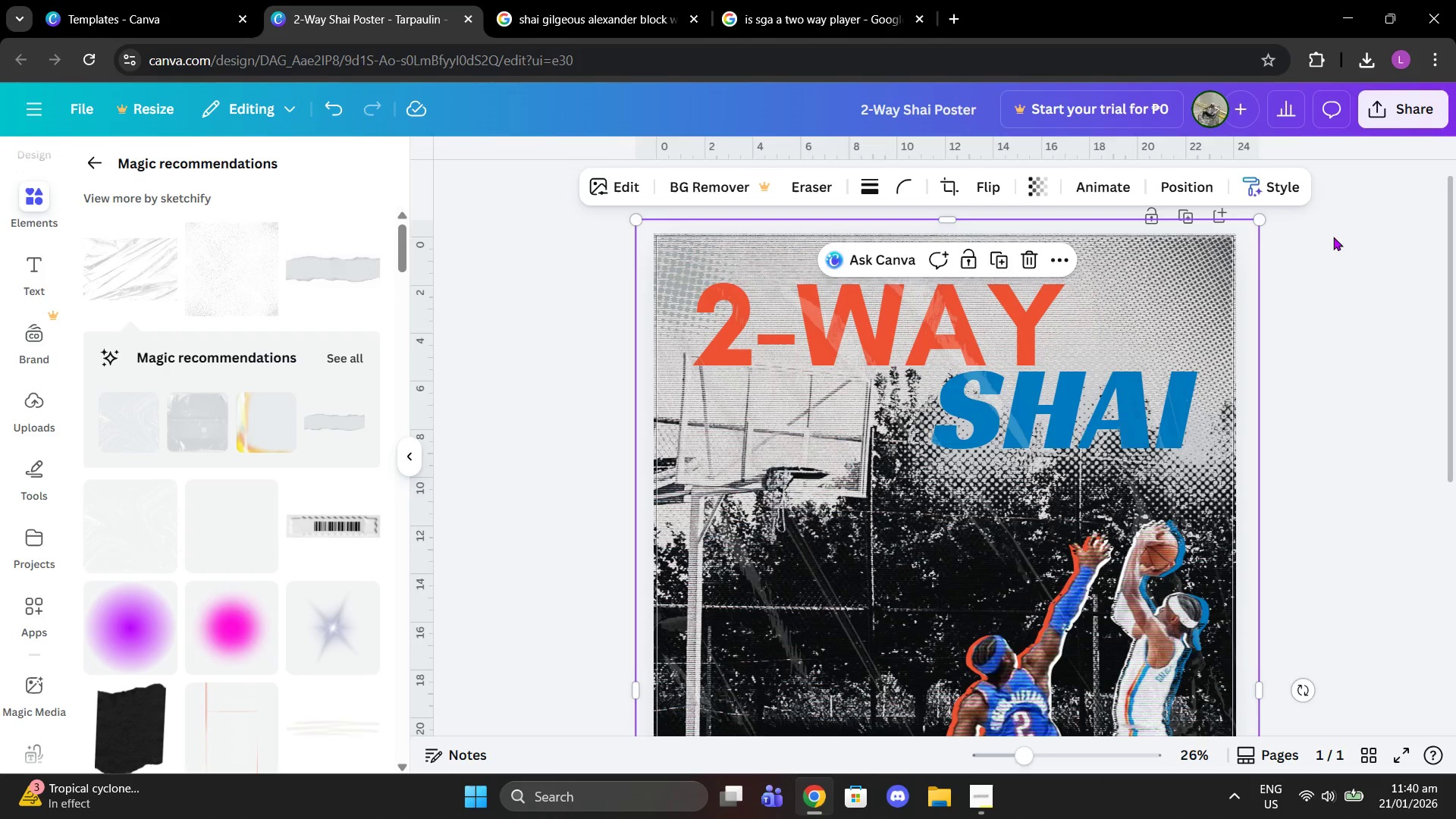 
left_click([1329, 249])
 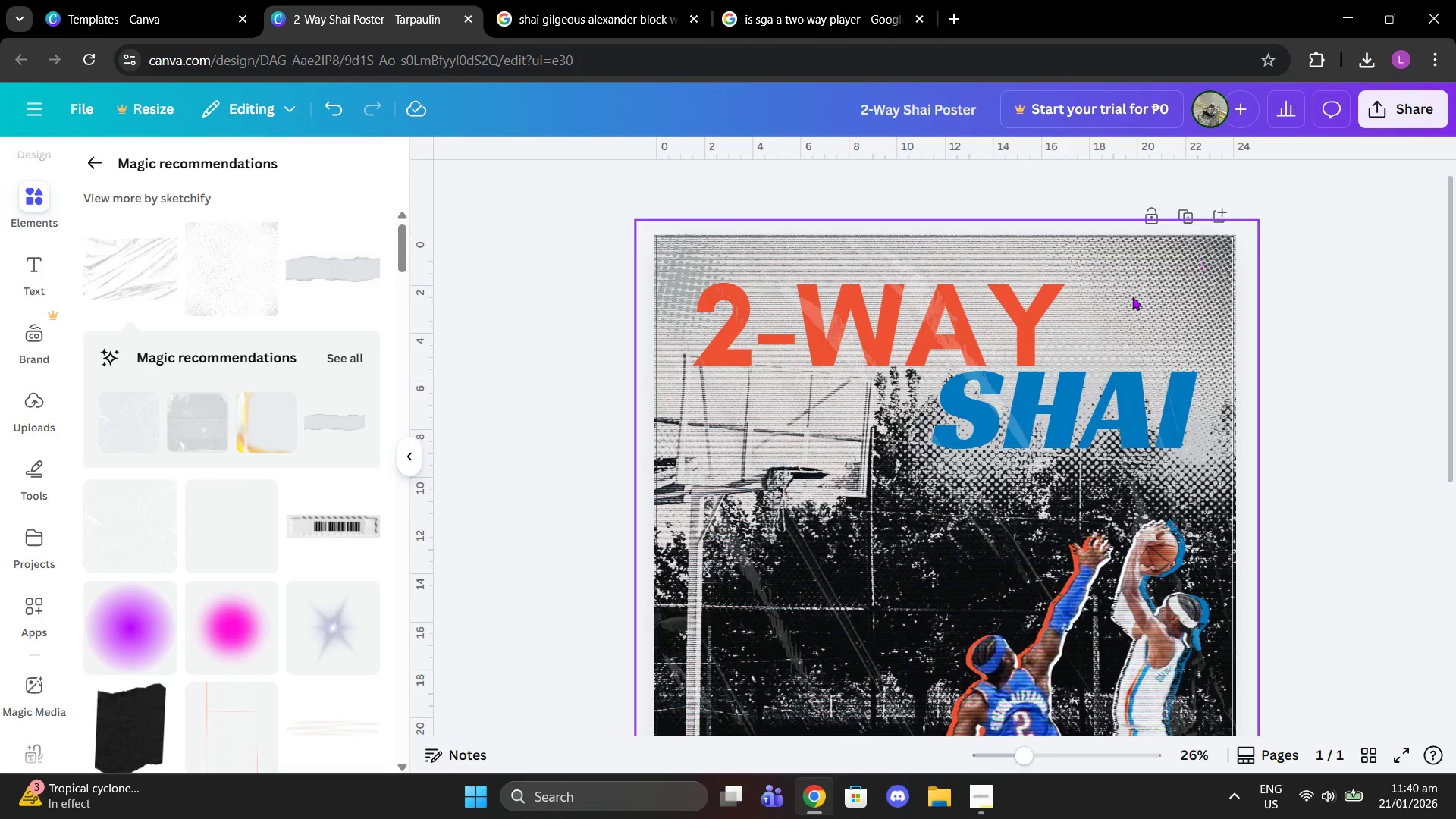 
left_click([1131, 298])
 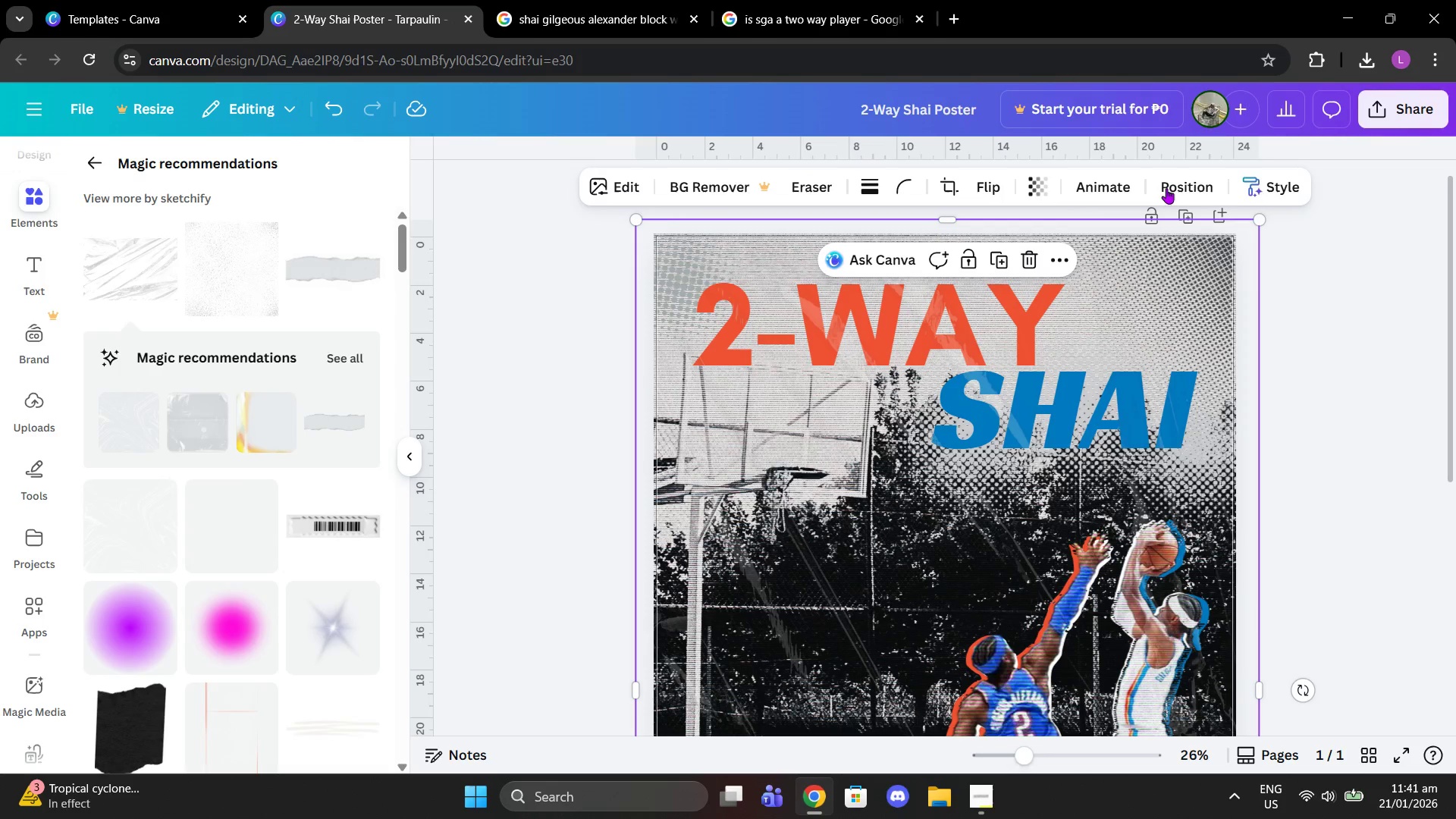 
left_click([1192, 177])
 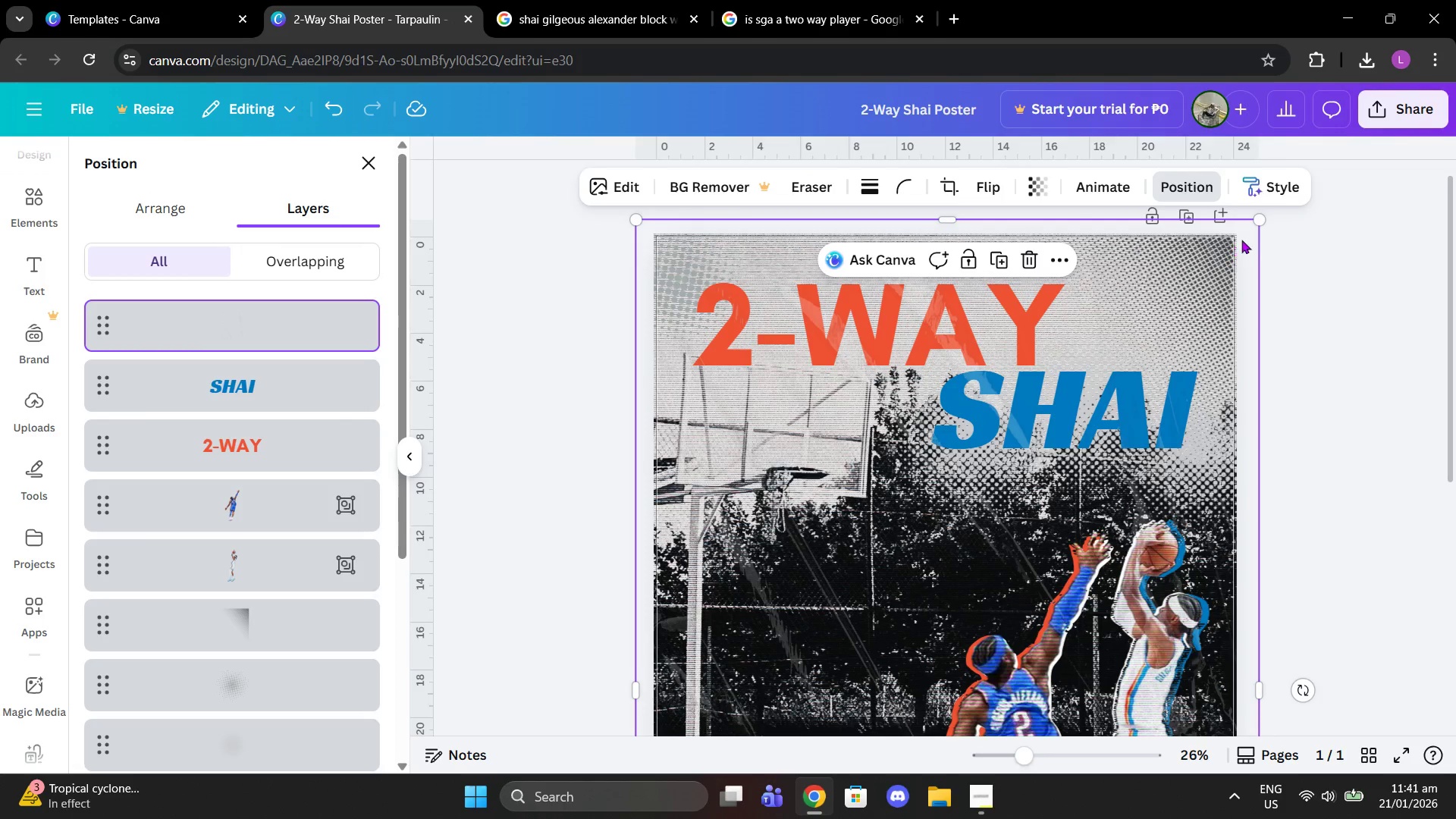 
left_click_drag(start_coordinate=[1262, 221], to_coordinate=[1276, 234])
 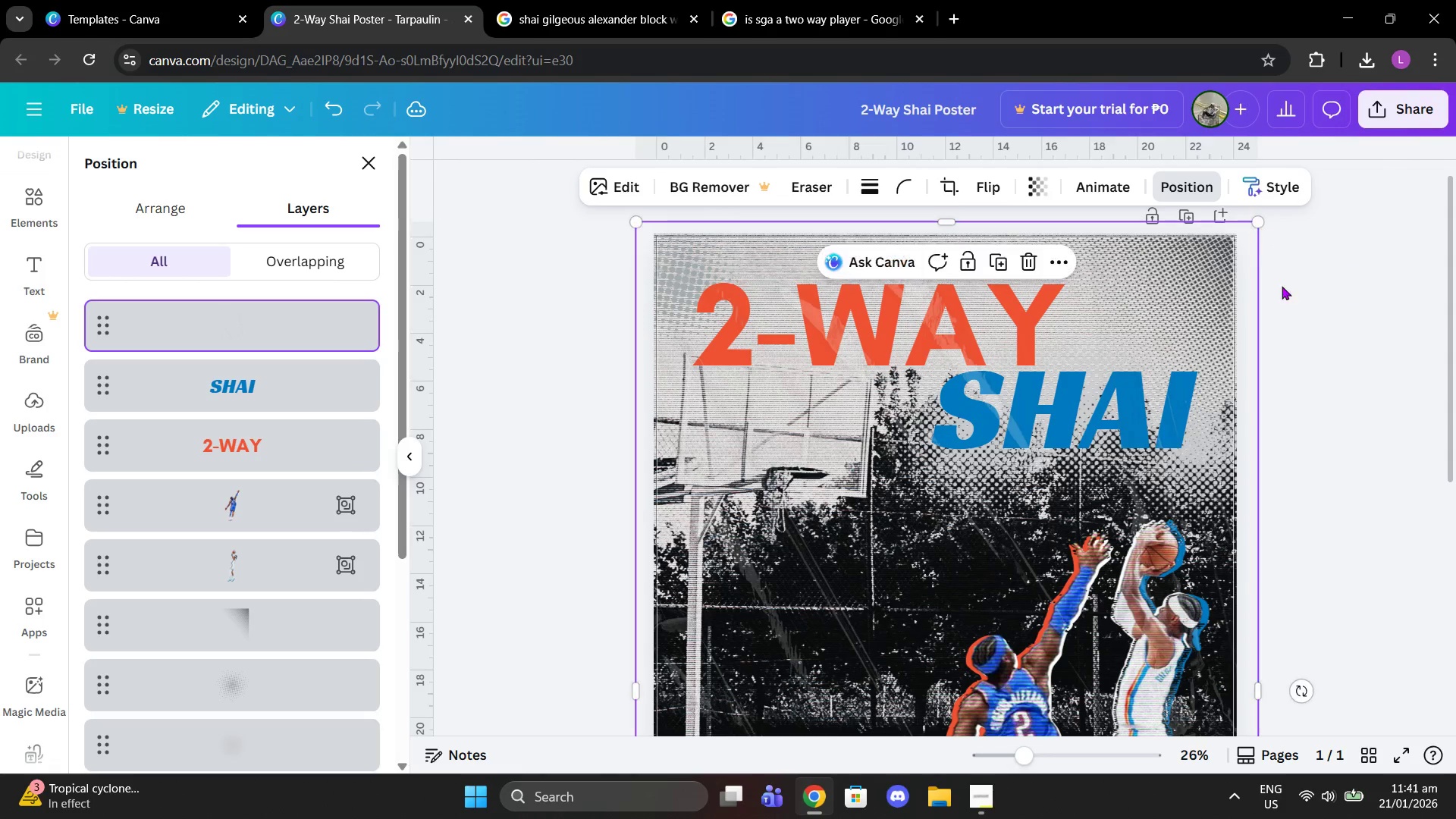 
scroll: coordinate [1271, 376], scroll_direction: down, amount: 5.0
 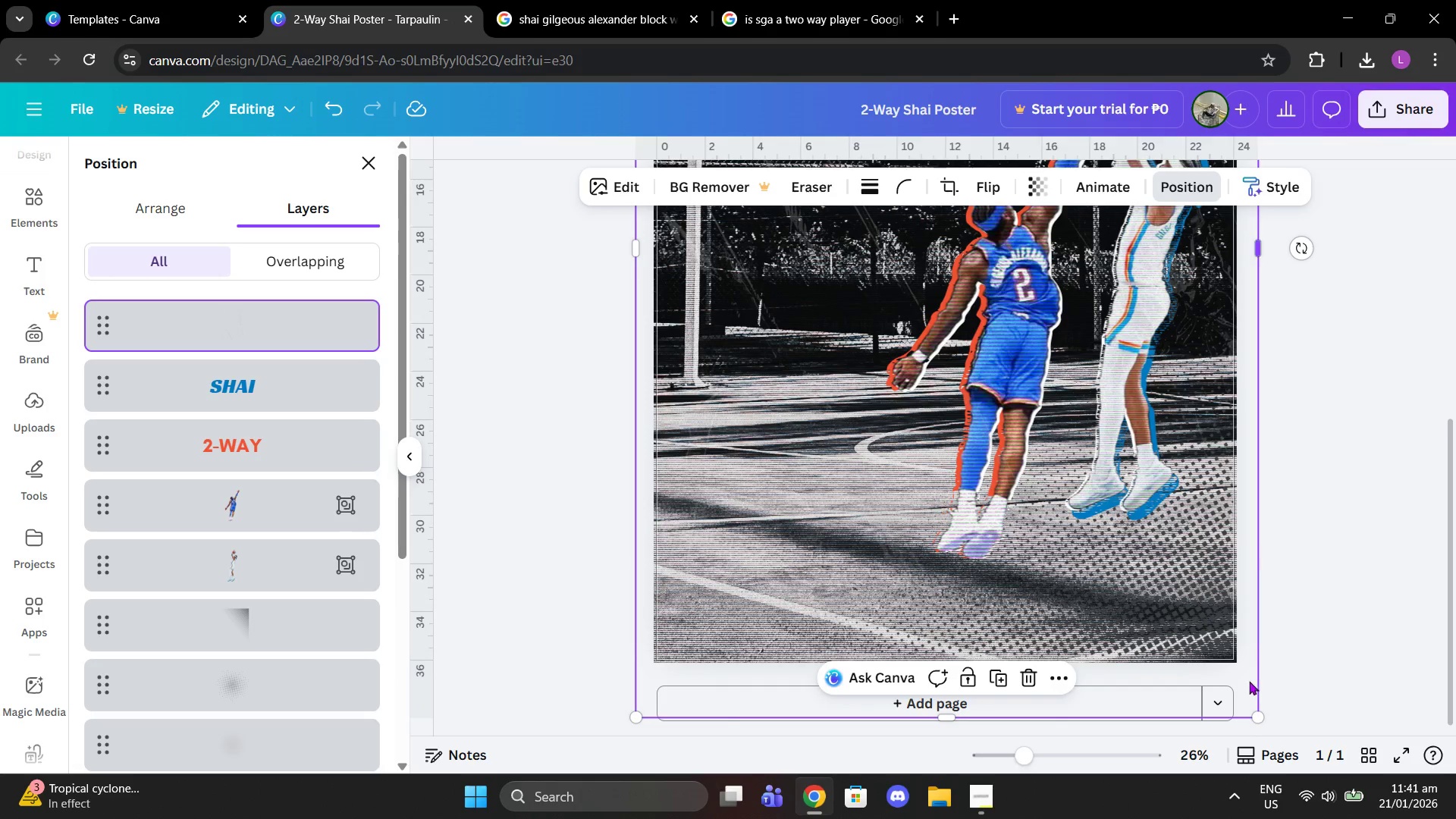 
left_click_drag(start_coordinate=[1260, 717], to_coordinate=[1268, 710])
 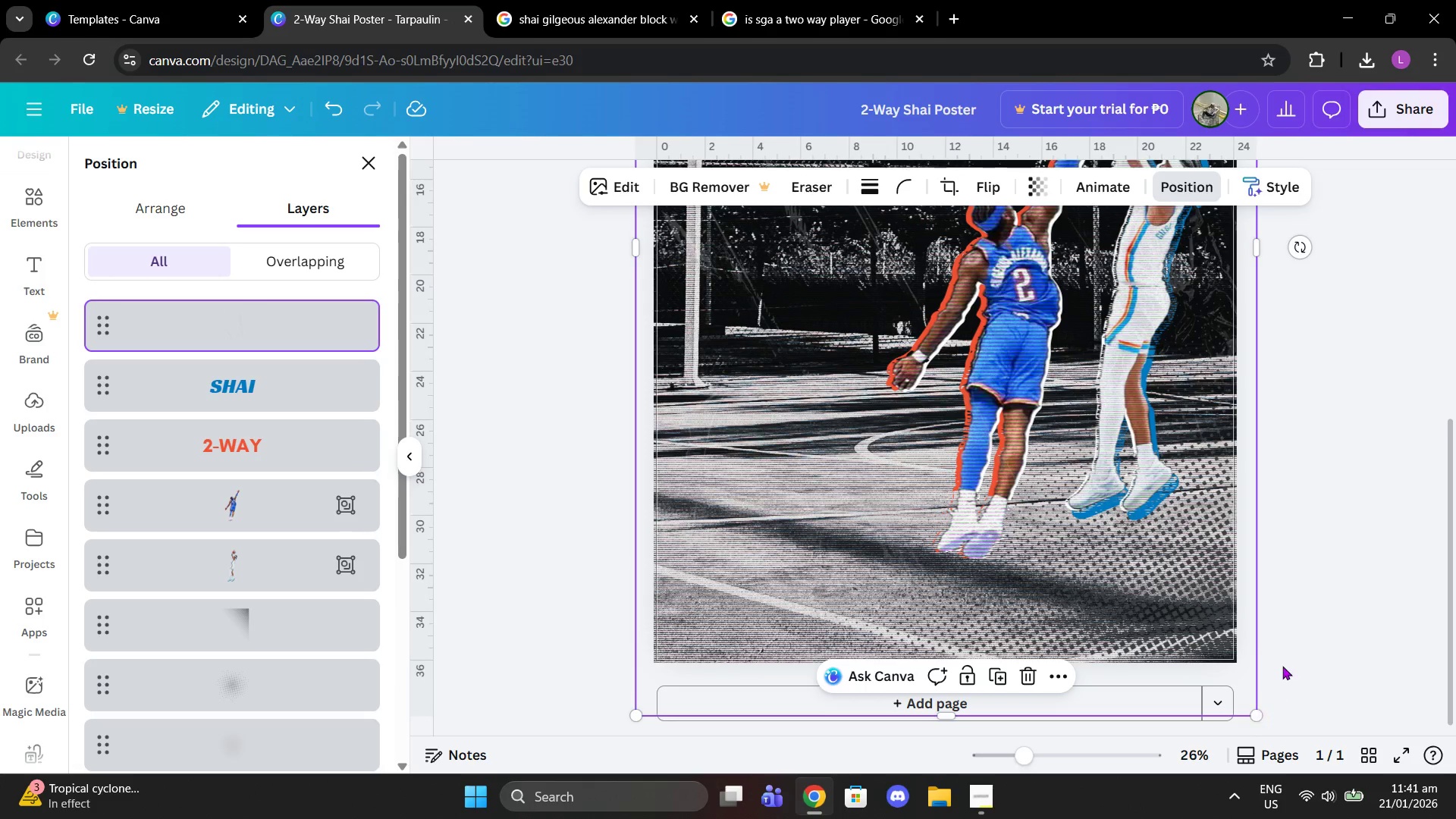 
scroll: coordinate [1287, 635], scroll_direction: up, amount: 3.0
 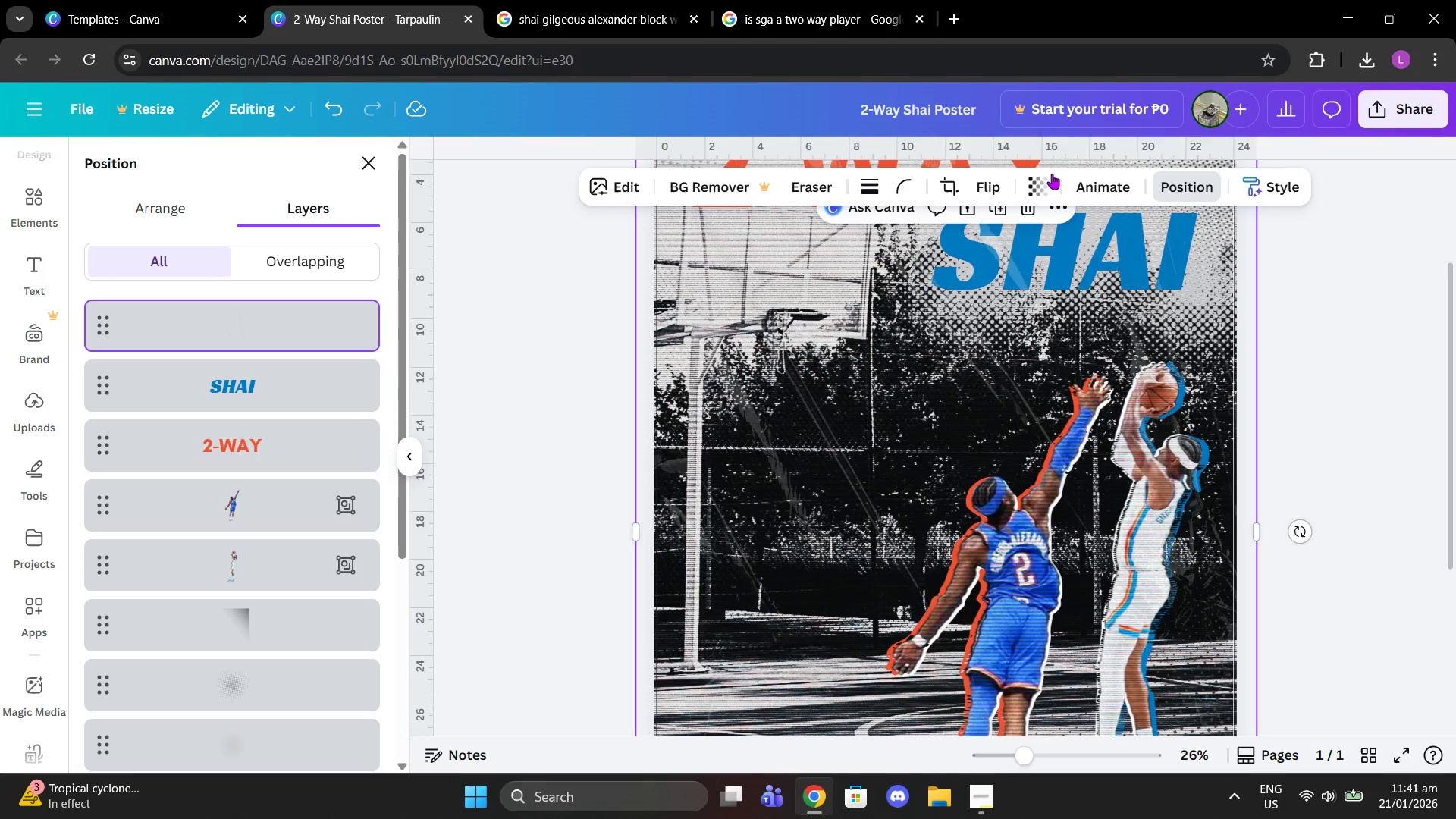 
left_click([1039, 174])
 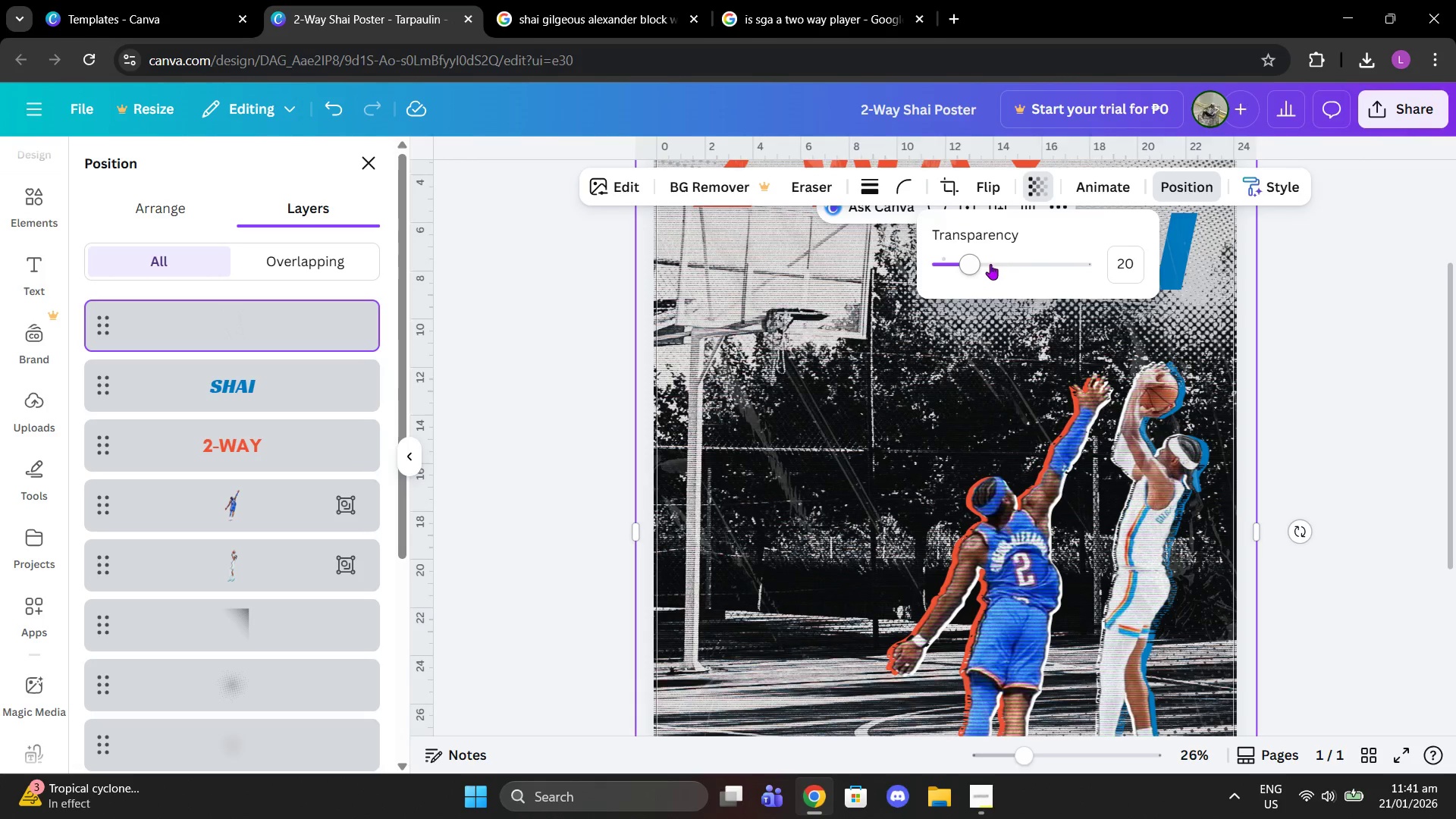 
left_click_drag(start_coordinate=[975, 264], to_coordinate=[983, 263])
 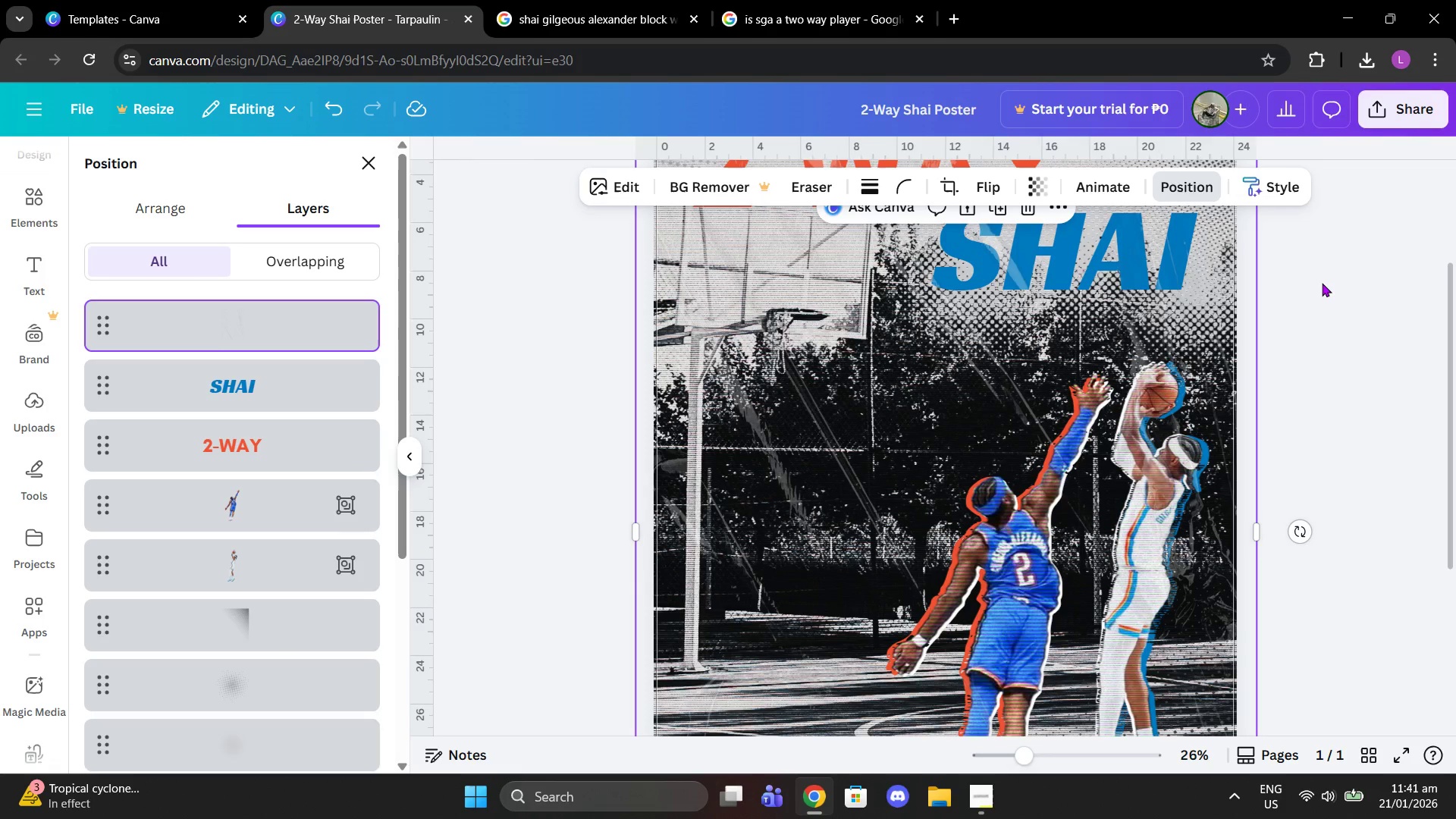 
double_click([1322, 283])
 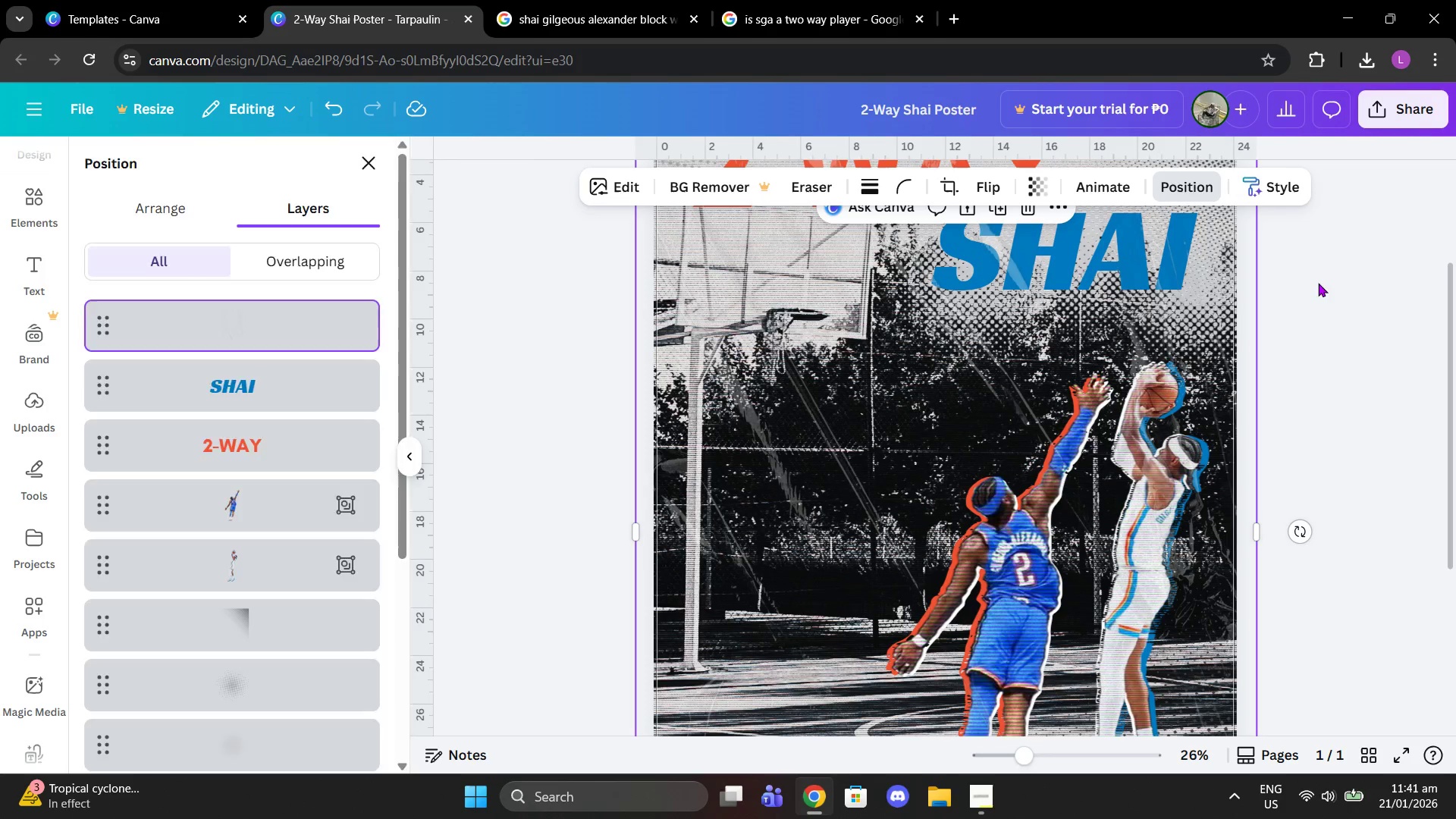 
scroll: coordinate [1315, 290], scroll_direction: up, amount: 2.0
 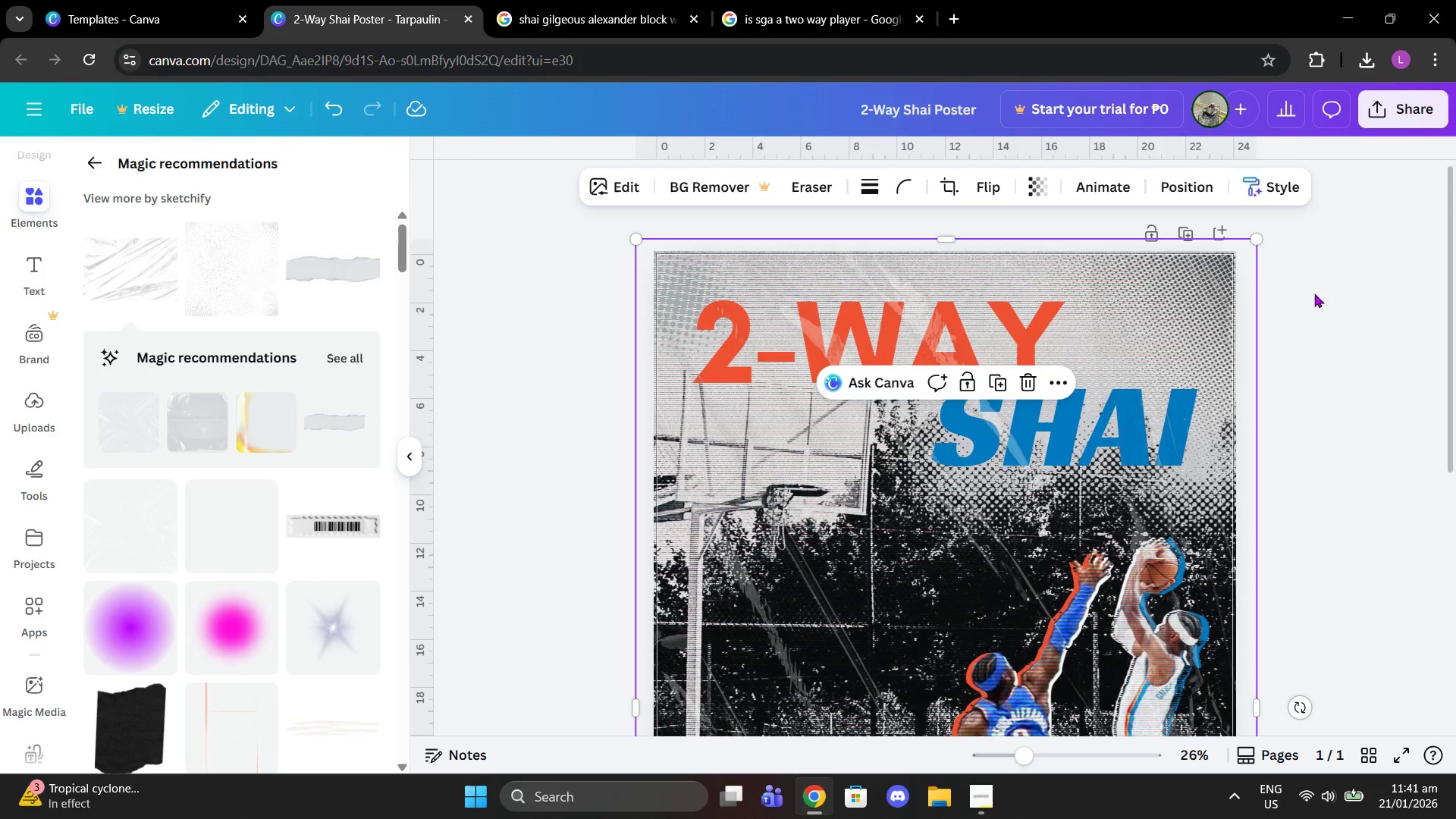 
left_click([1343, 307])
 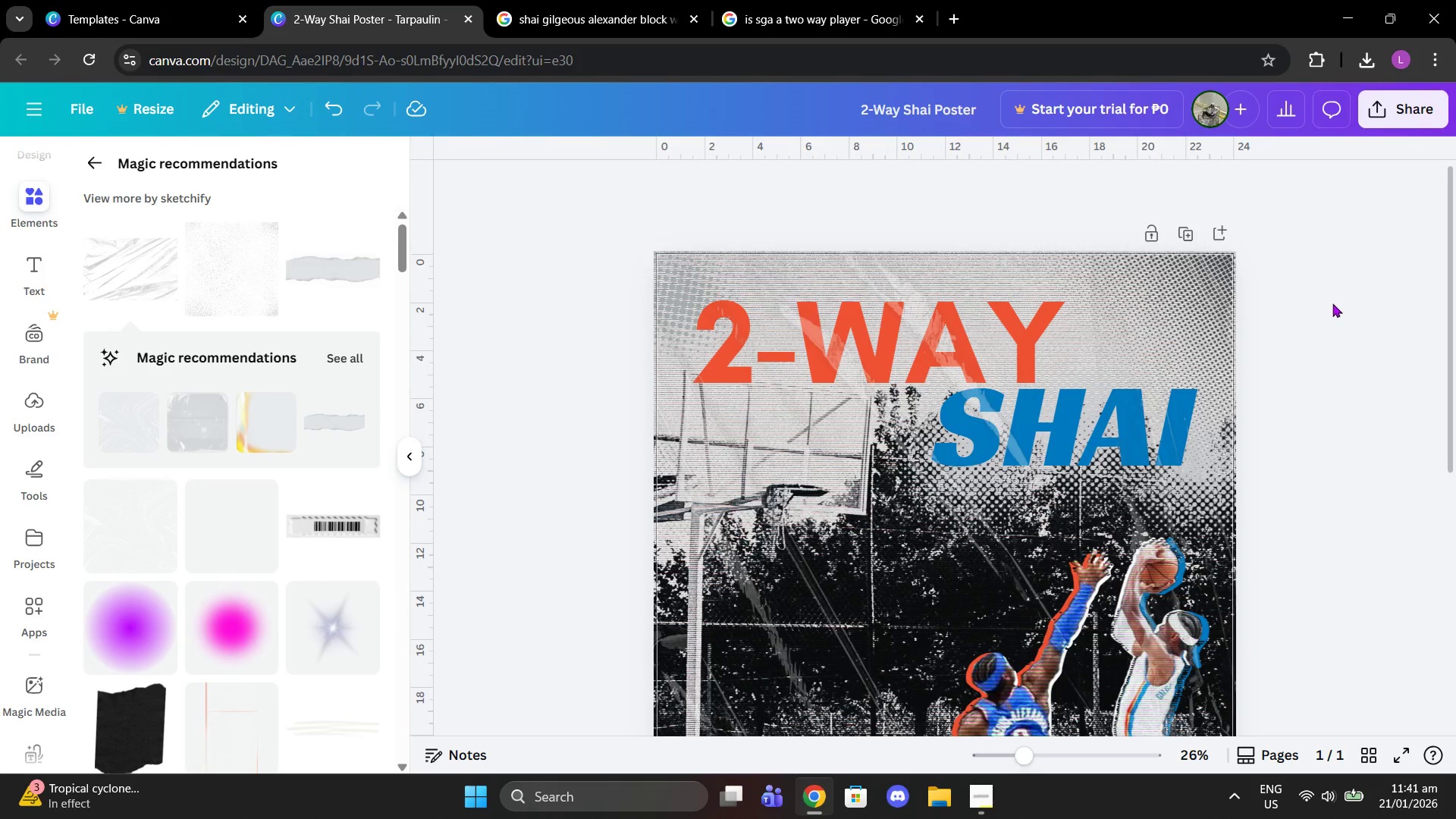 
scroll: coordinate [1074, 712], scroll_direction: down, amount: 3.0
 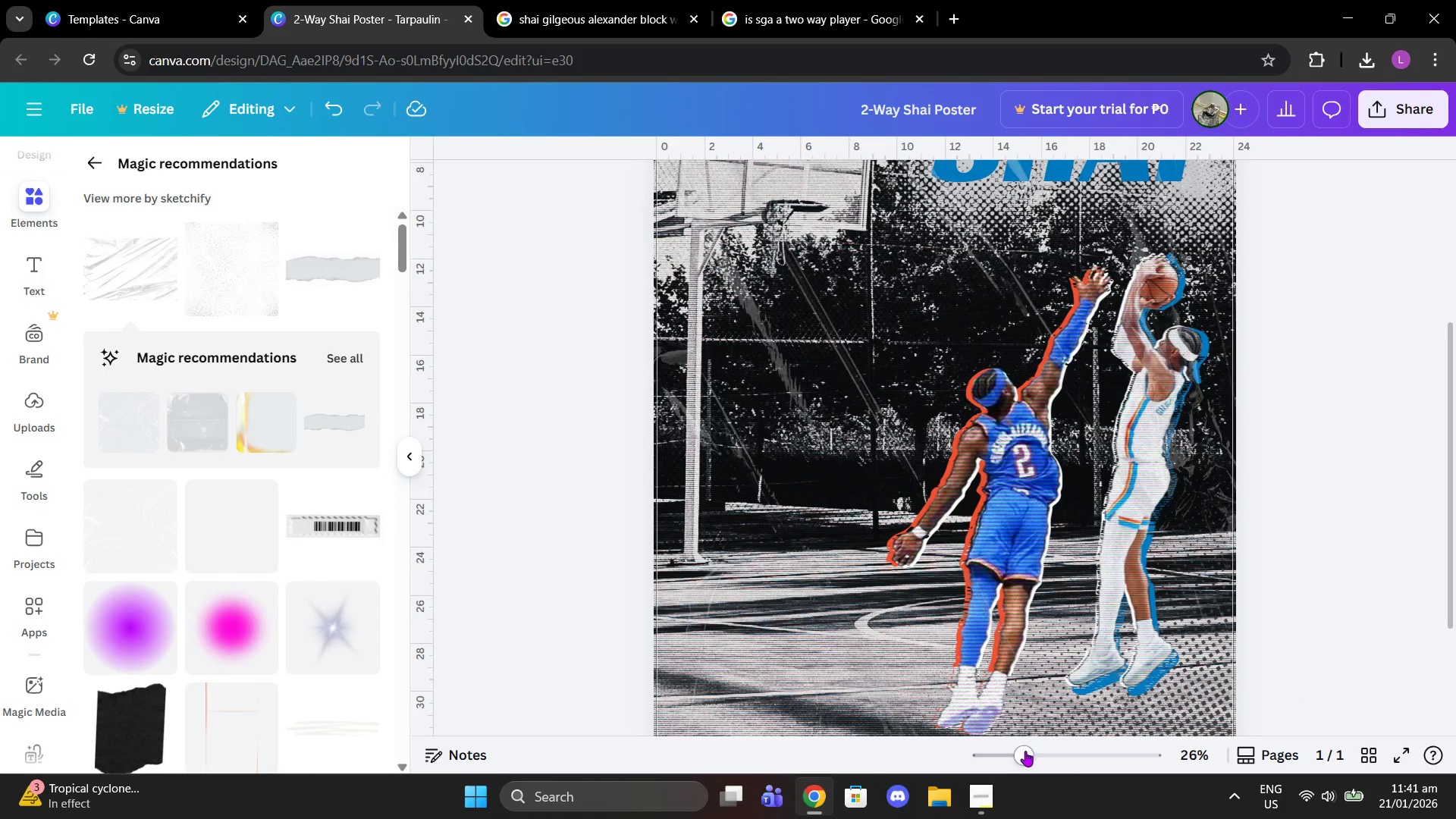 
left_click_drag(start_coordinate=[1025, 756], to_coordinate=[1007, 756])
 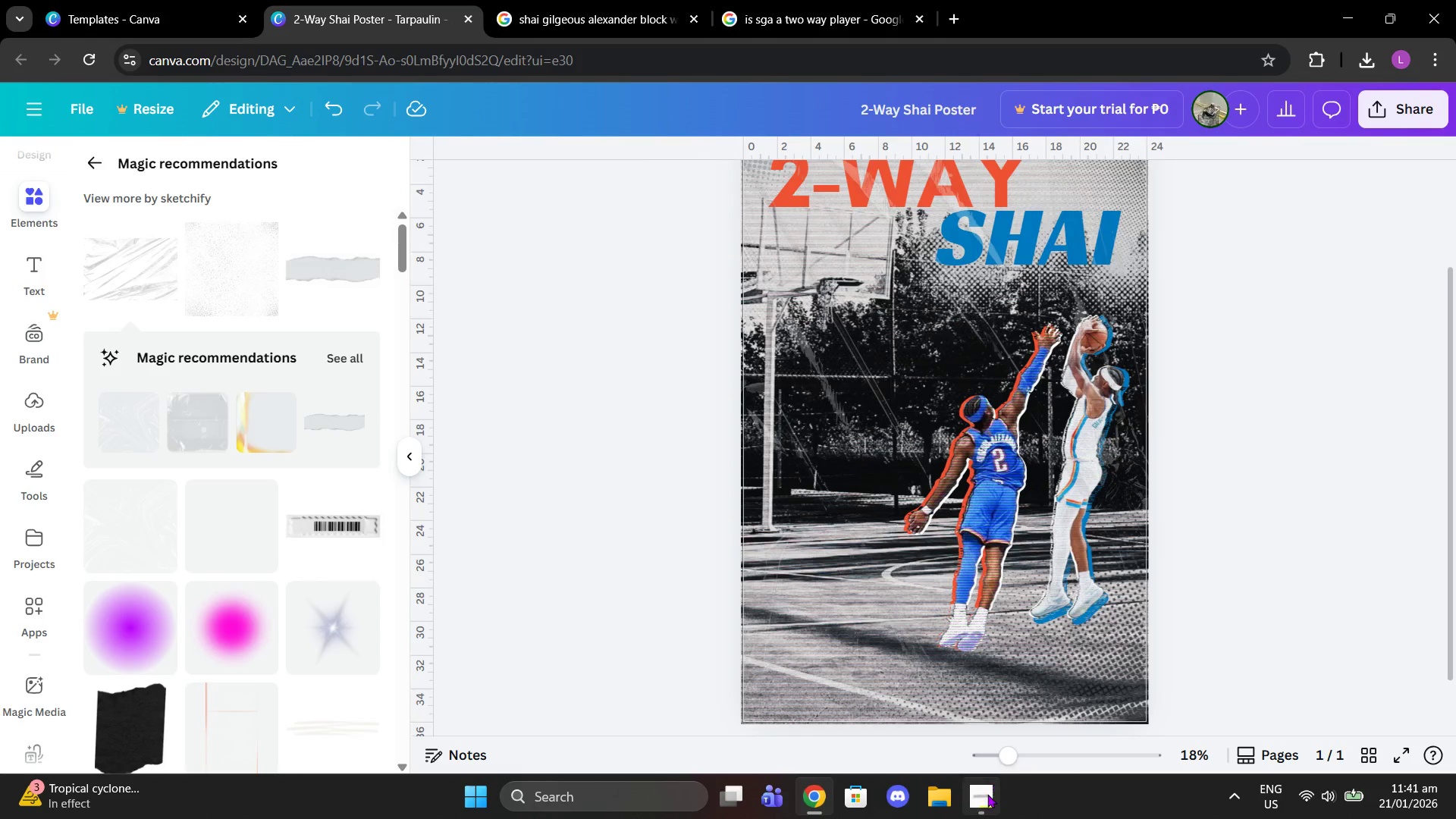 
left_click([987, 794])